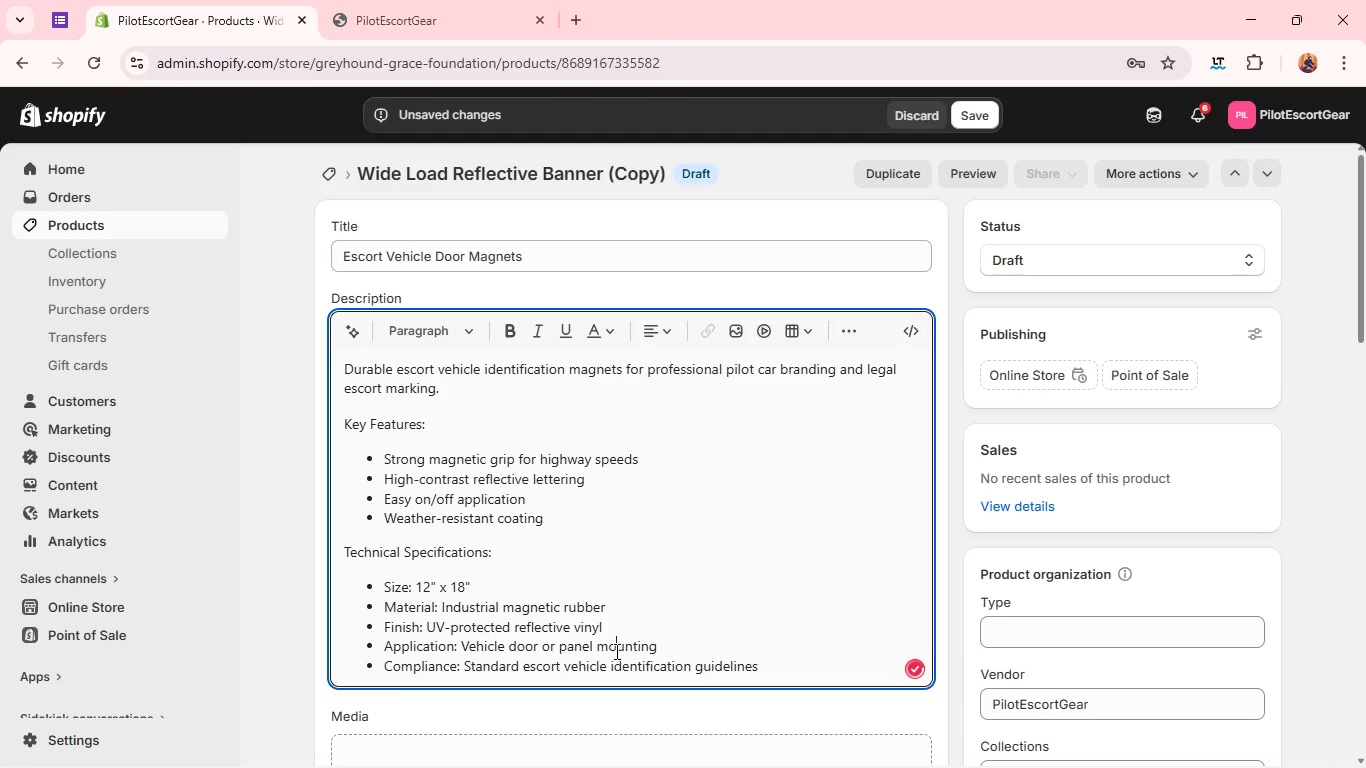 
key(Backspace)
 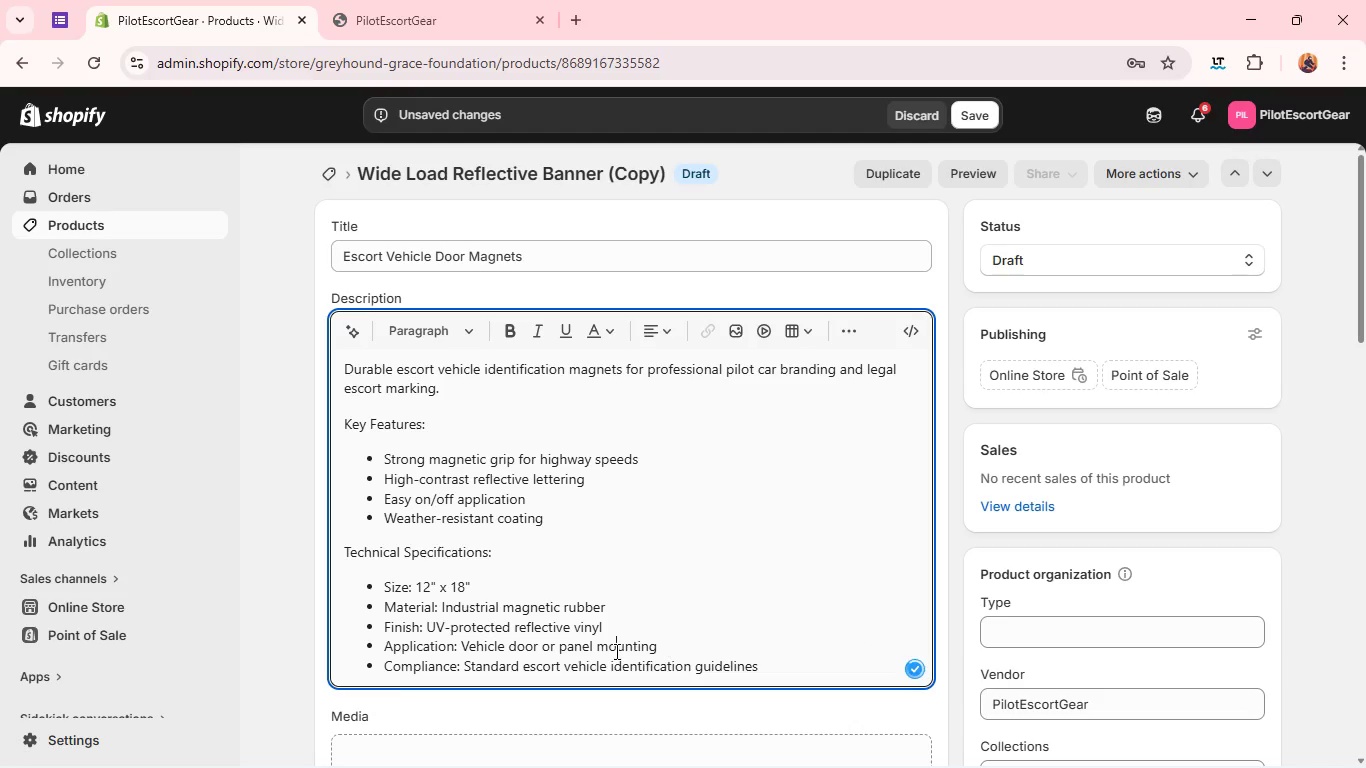 
key(O)
 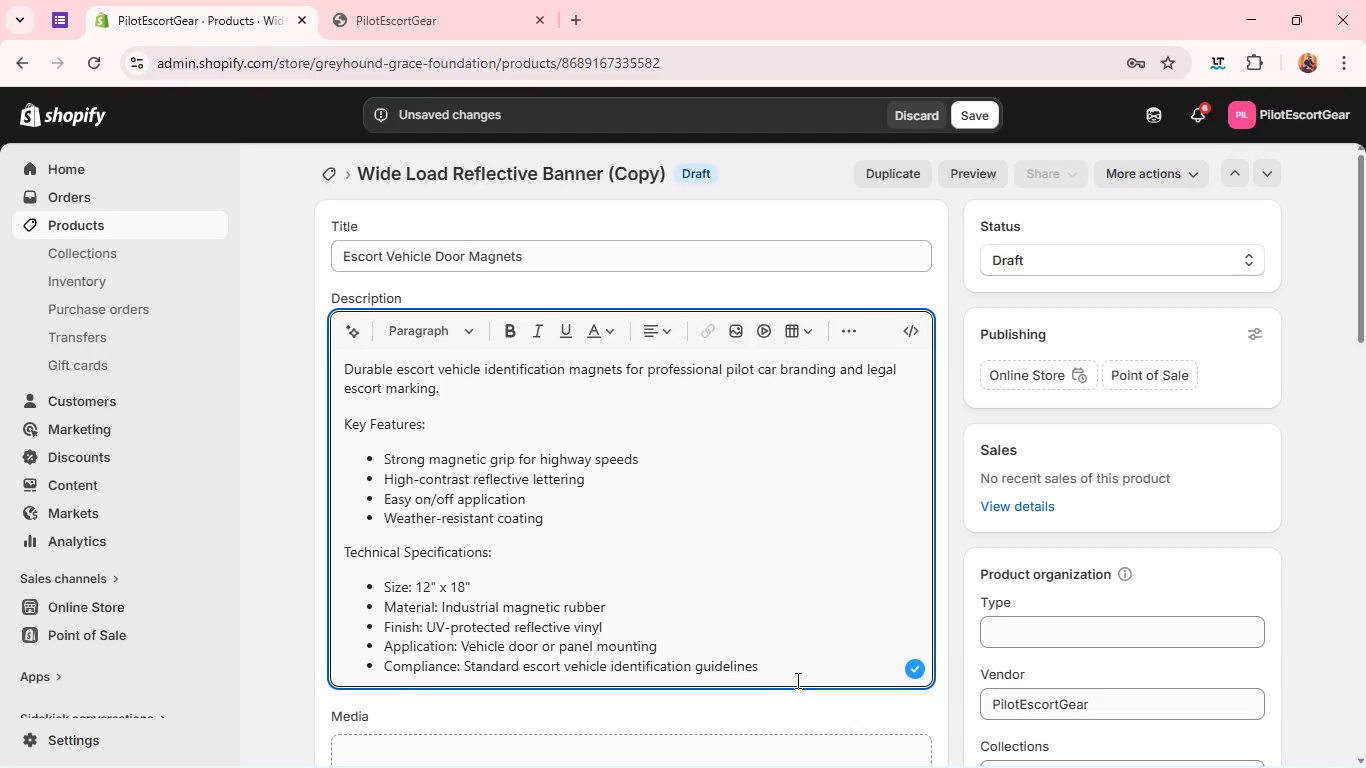 
key(Shift+ShiftRight)
 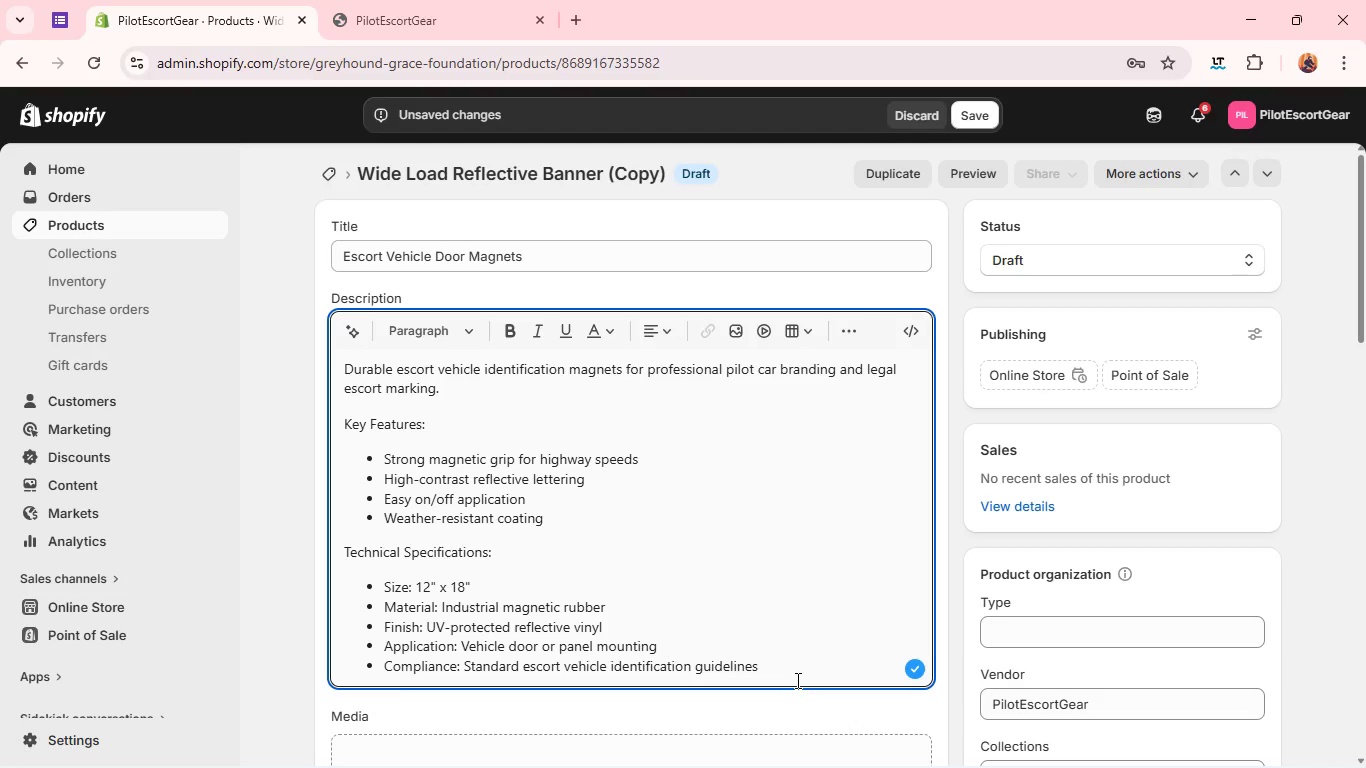 
key(Shift+ShiftRight)
 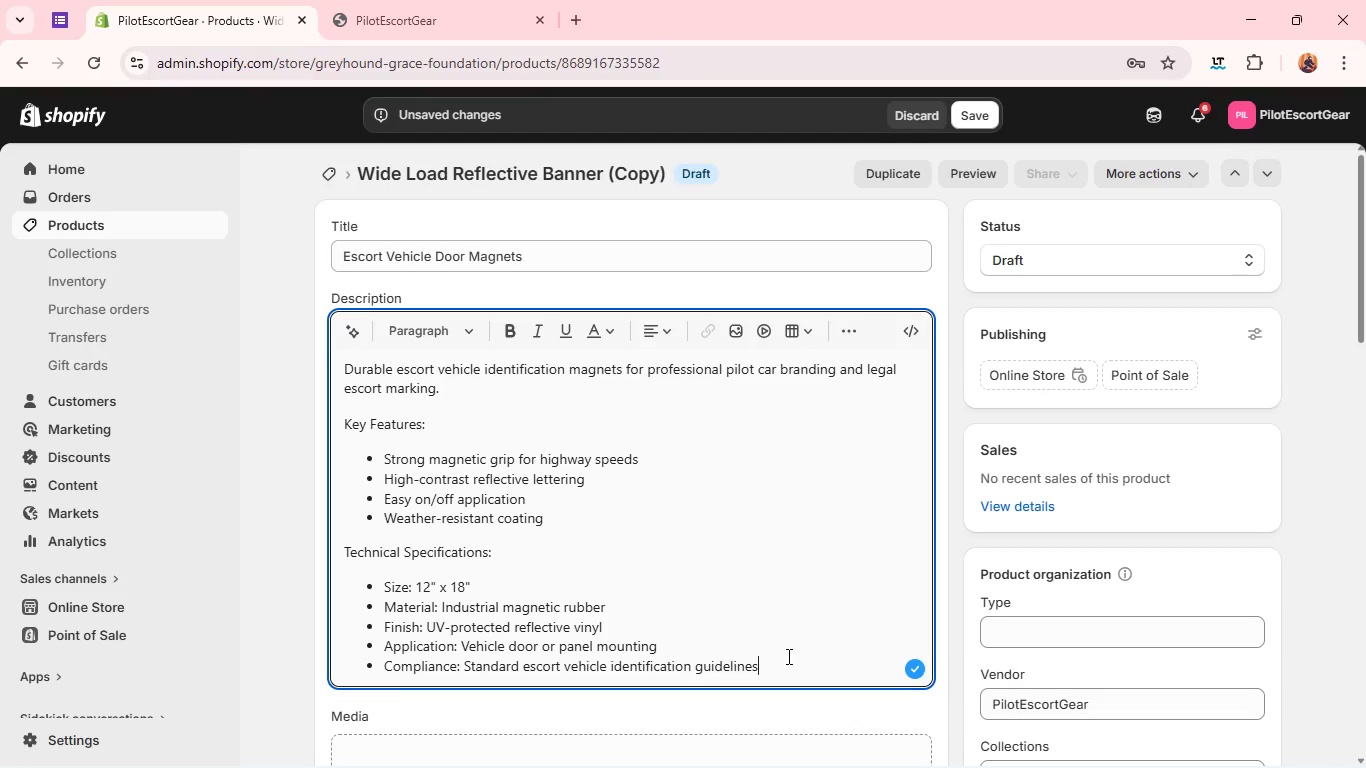 
left_click([787, 656])
 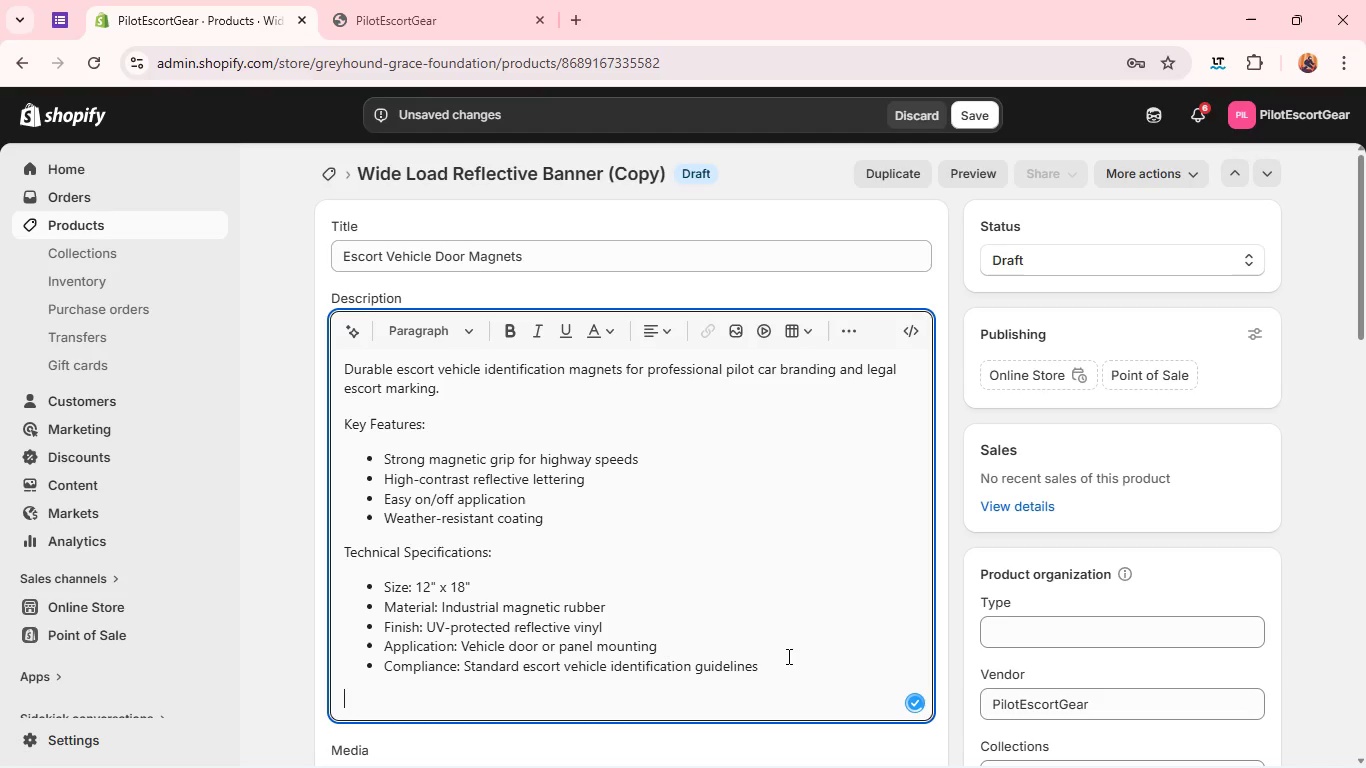 
key(Enter)
 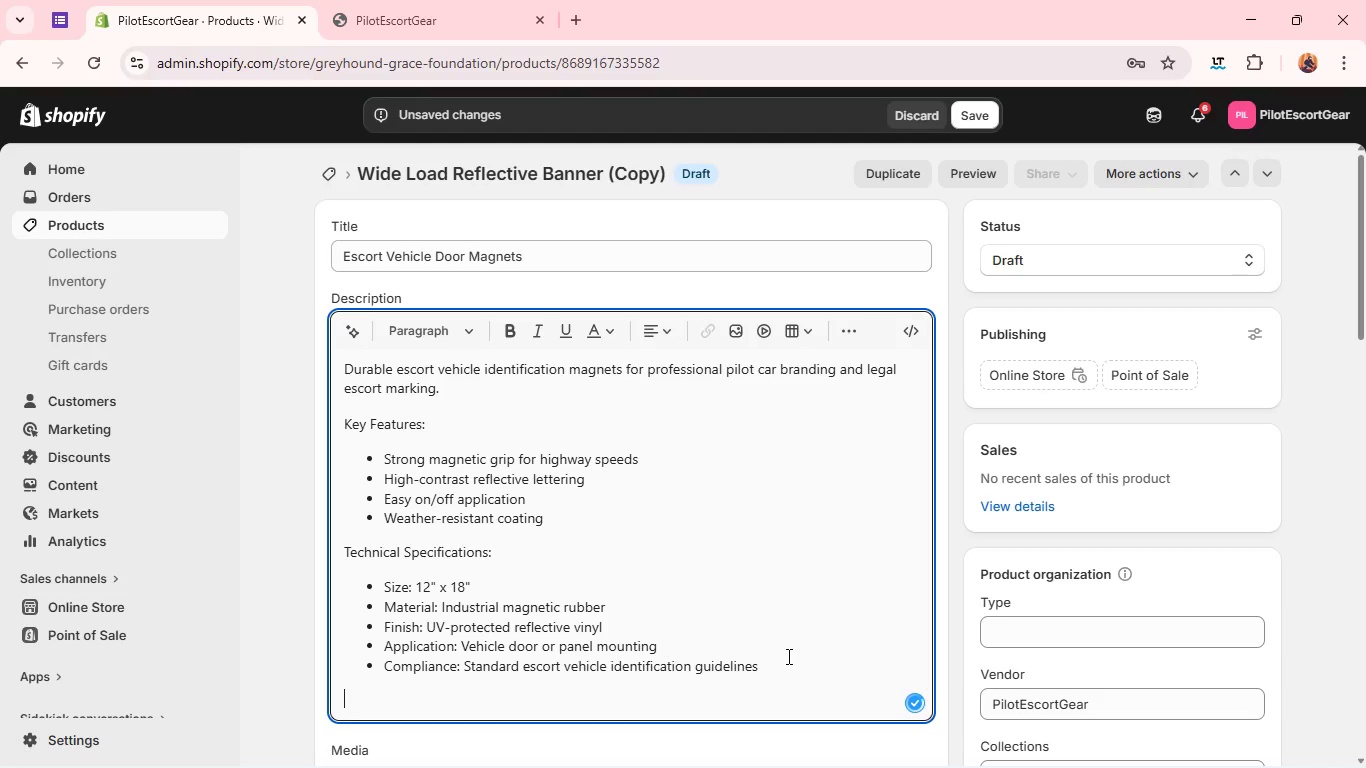 
key(Enter)
 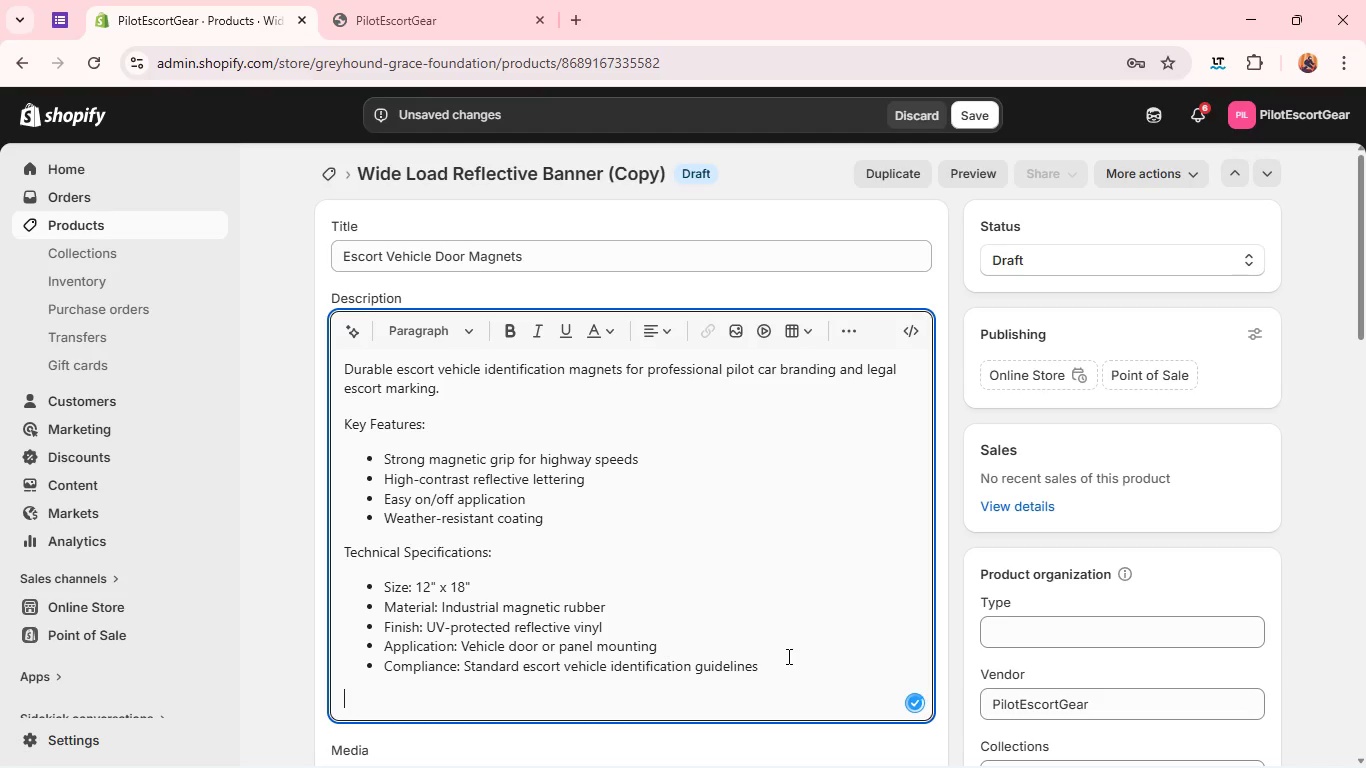 
type(Ideal for feet)
key(Backspace)
key(Backspace)
key(Backspace)
type(leet operatiors needing removable )
 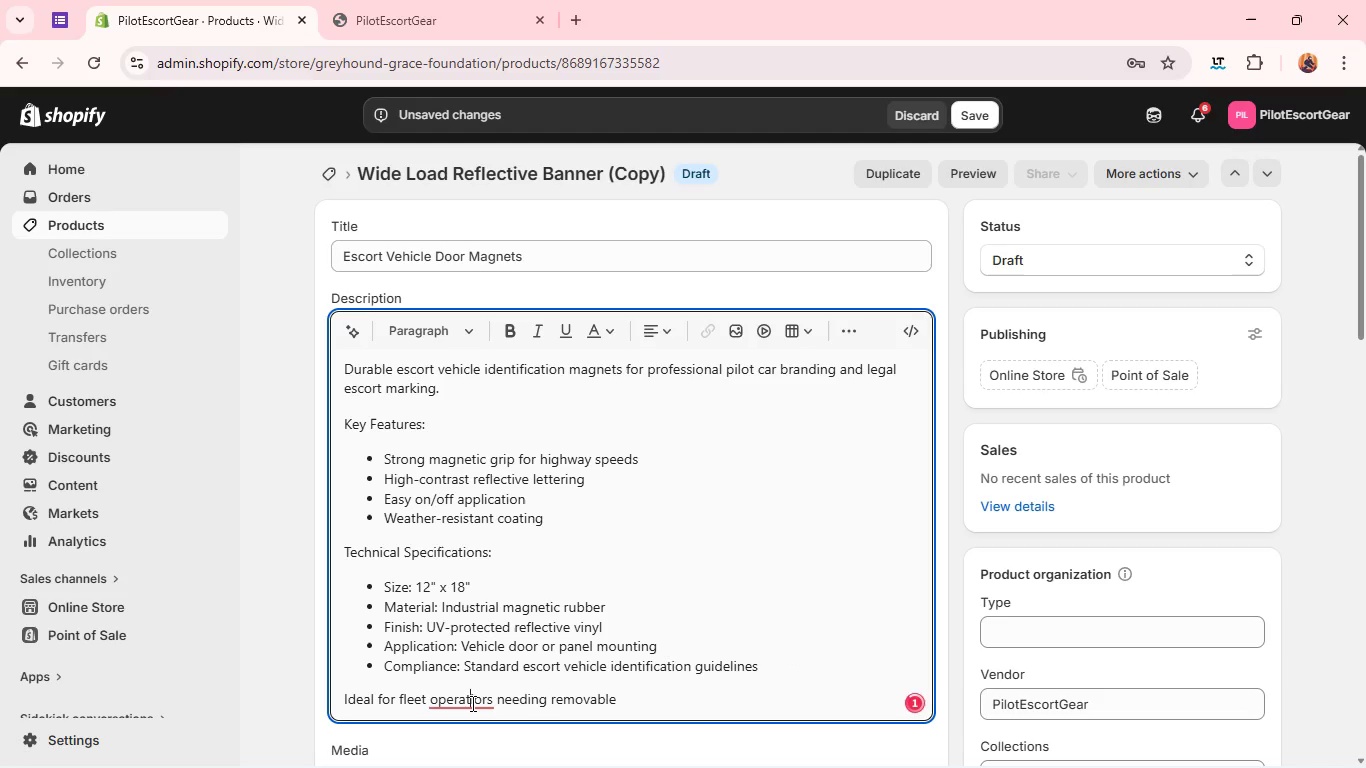 
left_click([471, 703])
 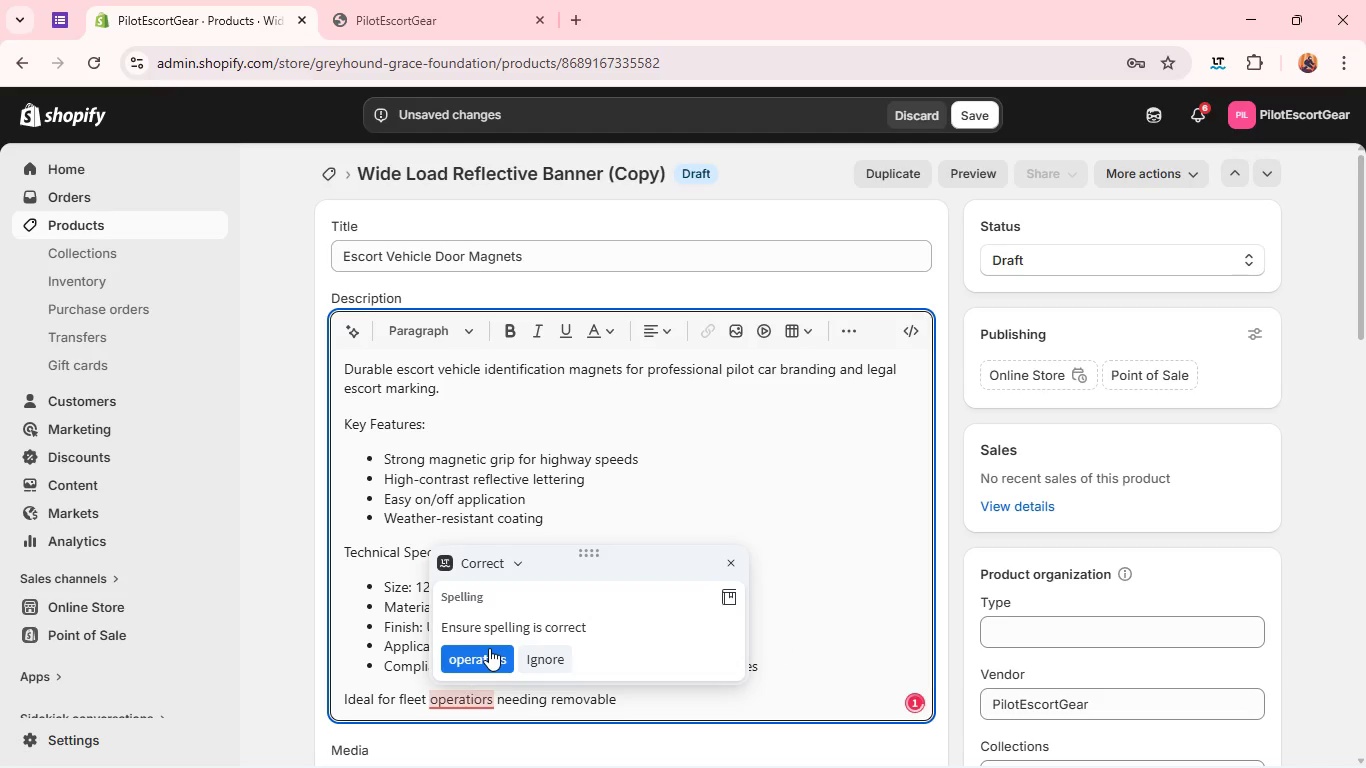 
left_click([489, 648])
 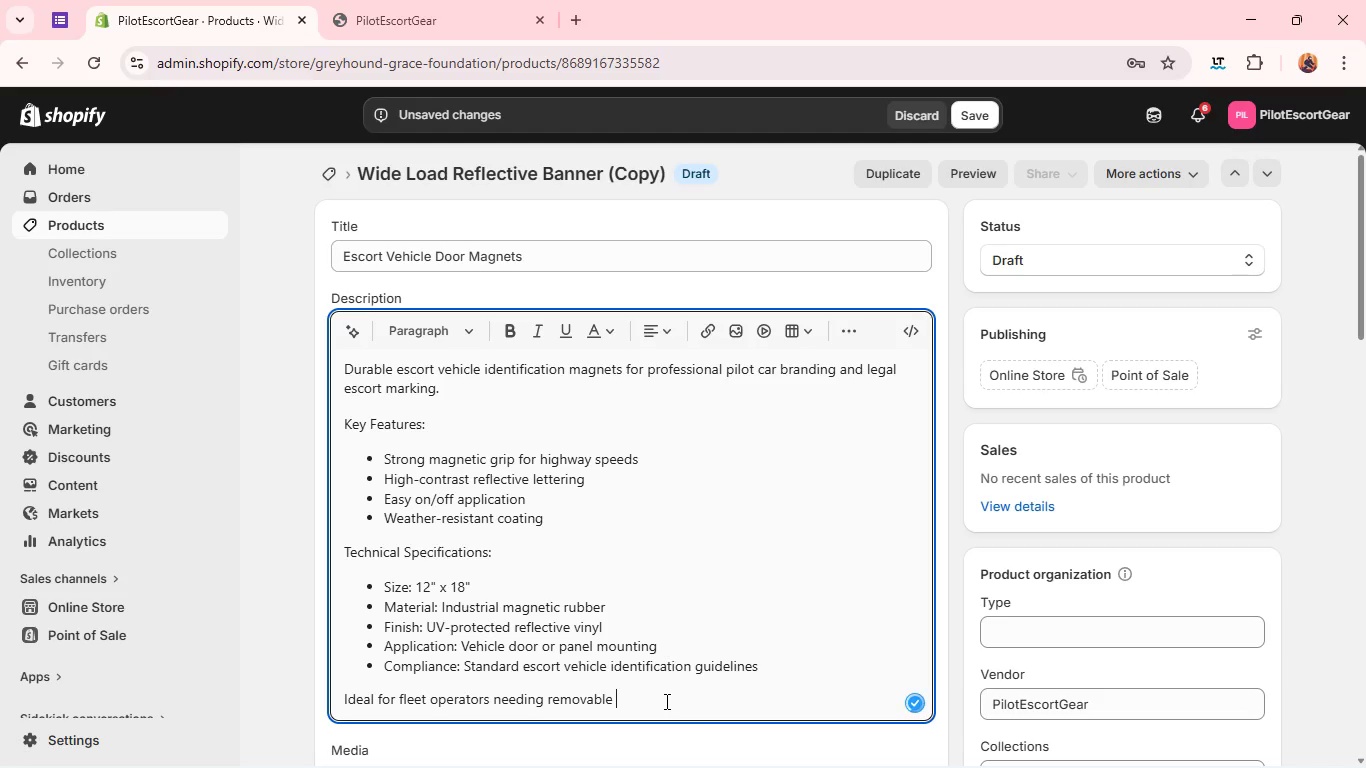 
left_click([665, 701])
 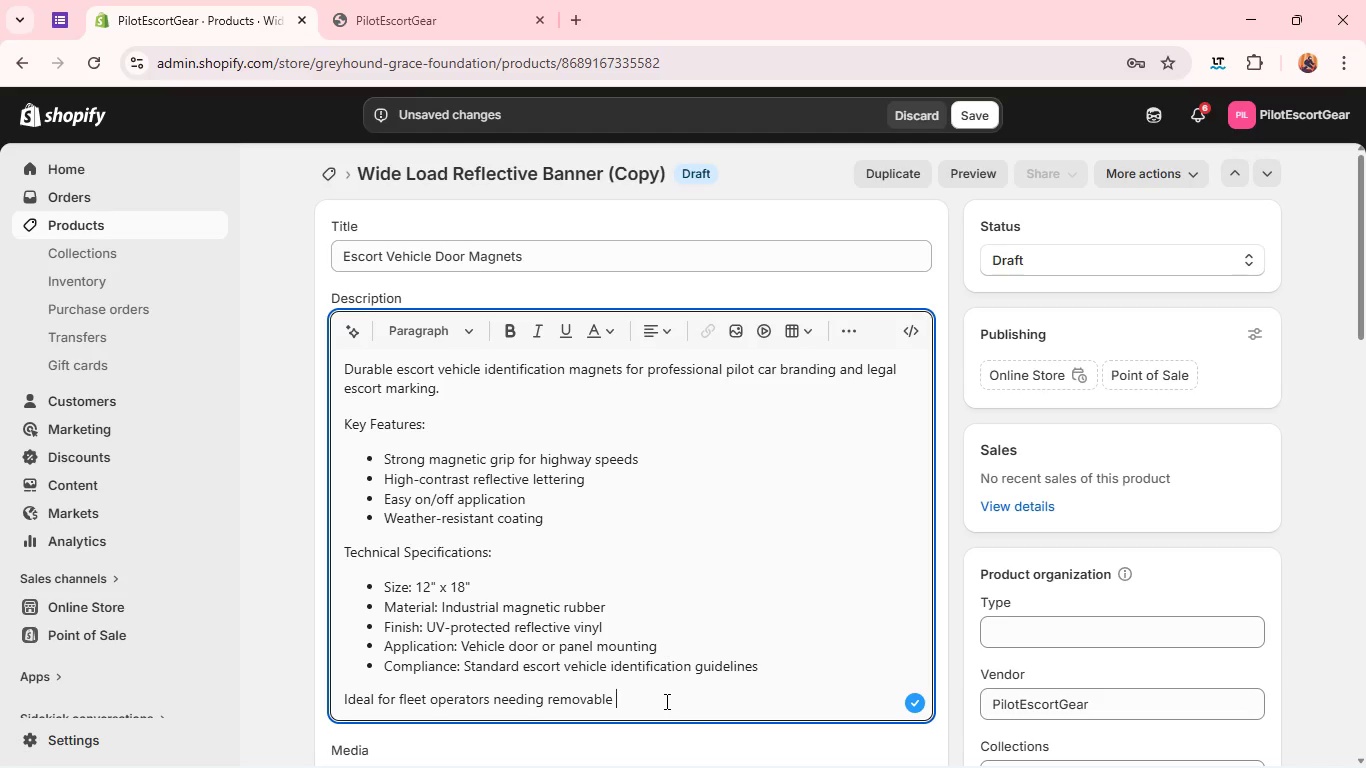 
key(Backspace)
type(, resu)
key(Backspace)
key(Backspace)
type(usable inde)
 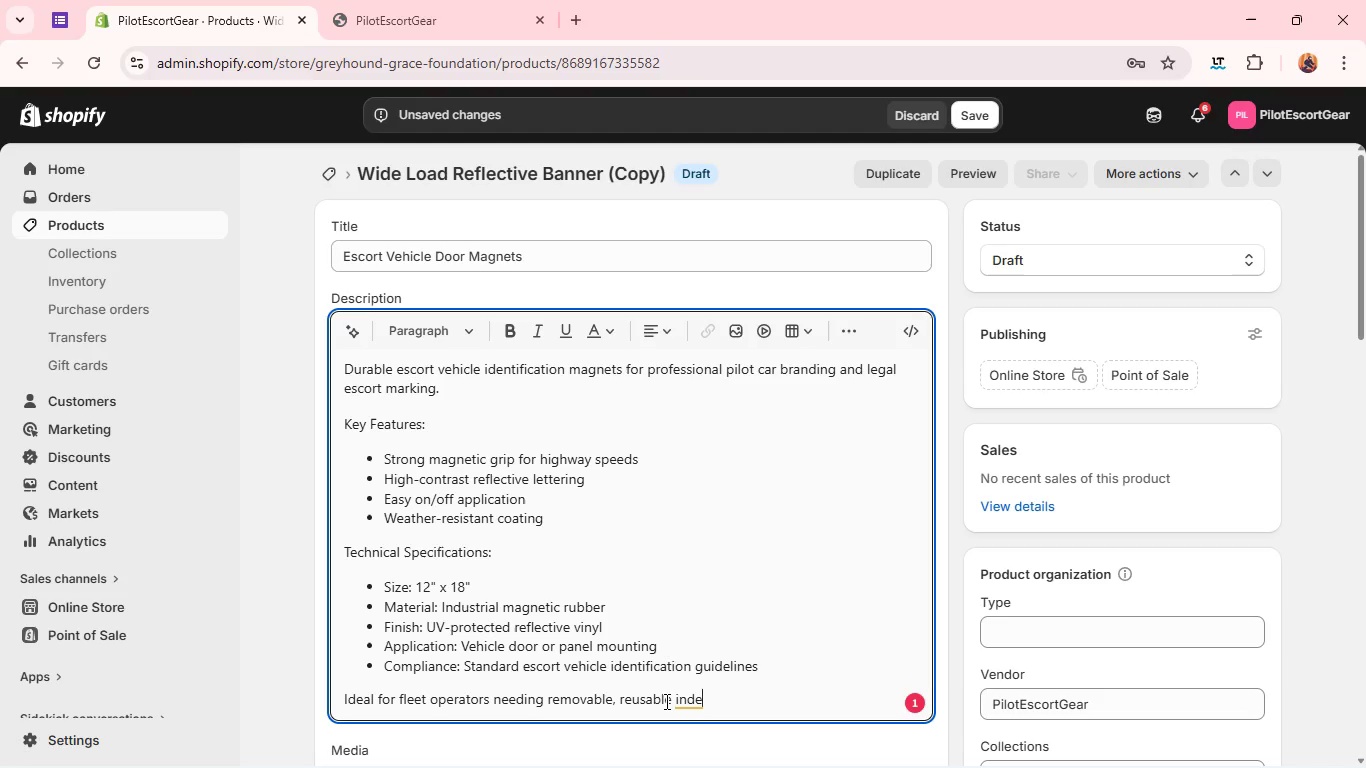 
key(Backspace)
key(Backspace)
key(Backspace)
type(dentification signage. )
 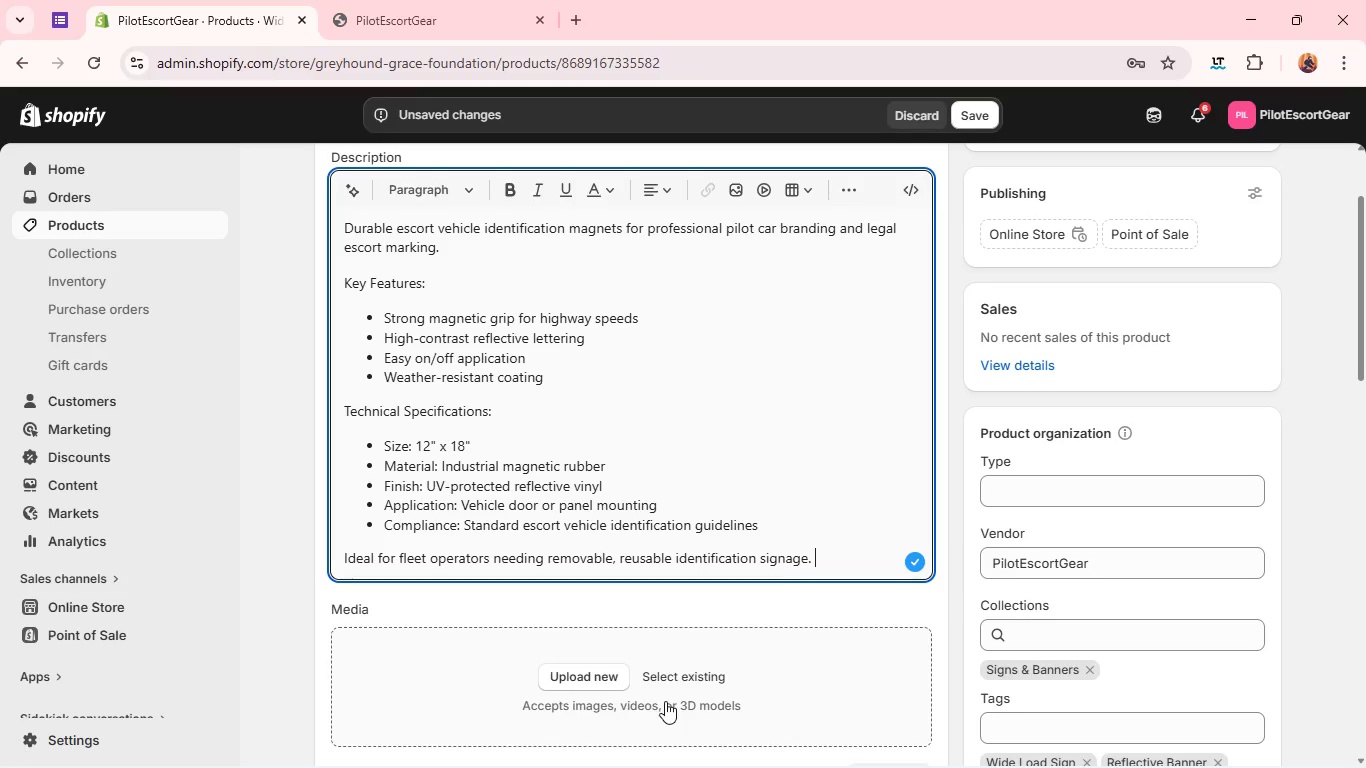 
wait(6.58)
 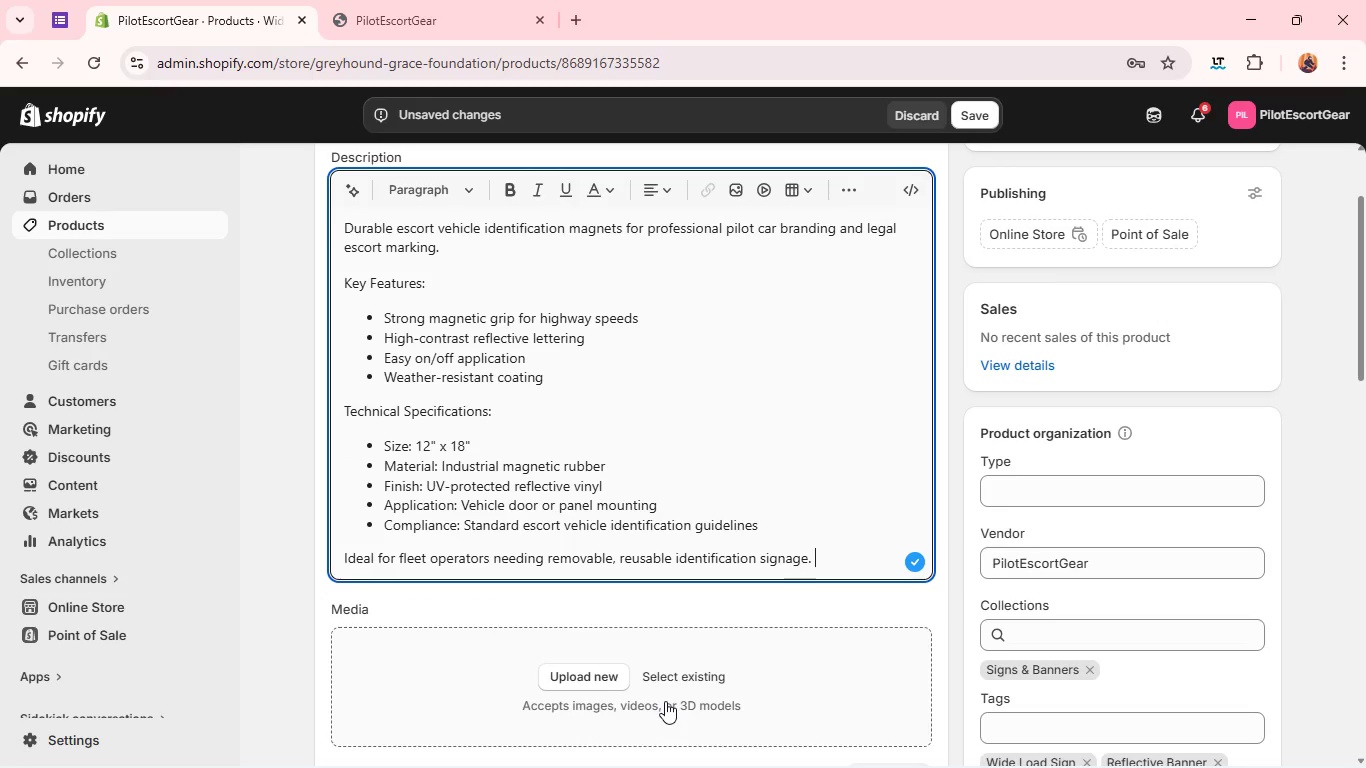 
left_click([614, 676])
 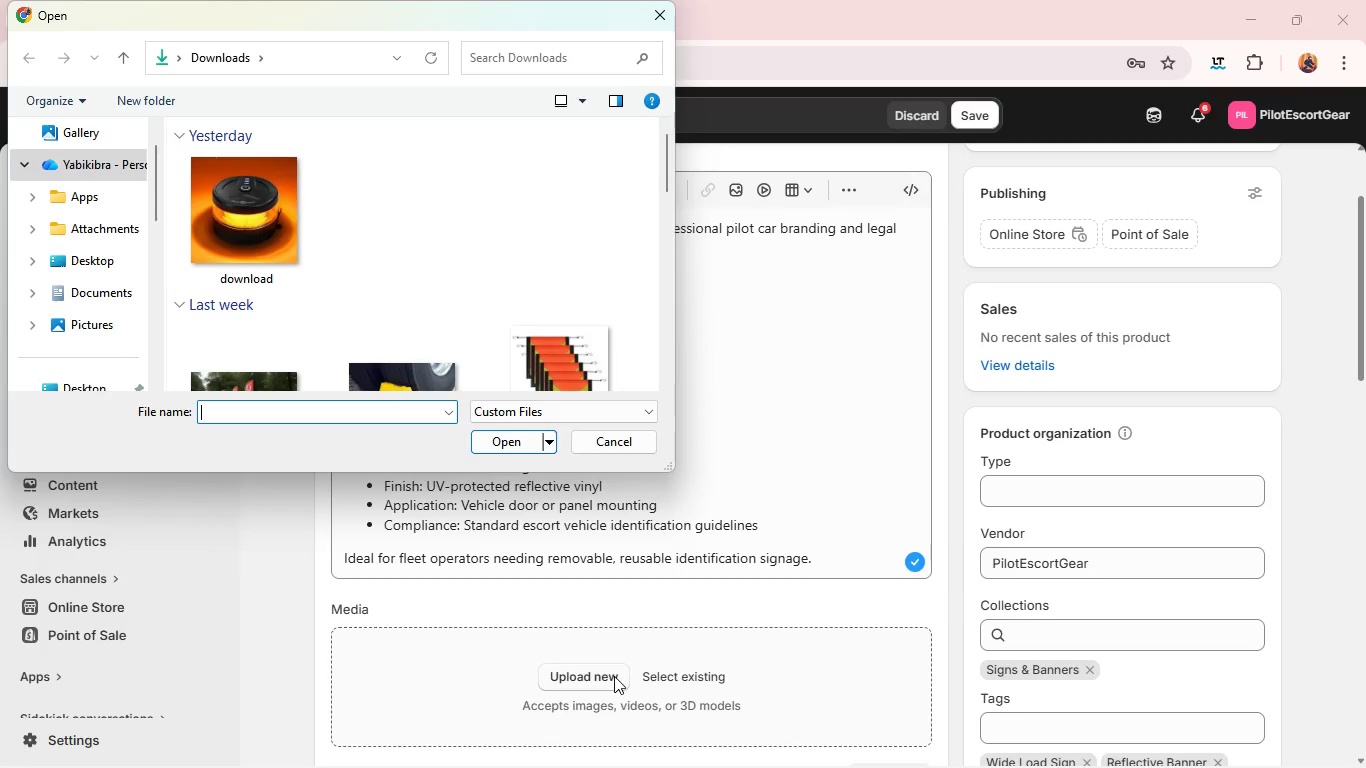 
wait(11.7)
 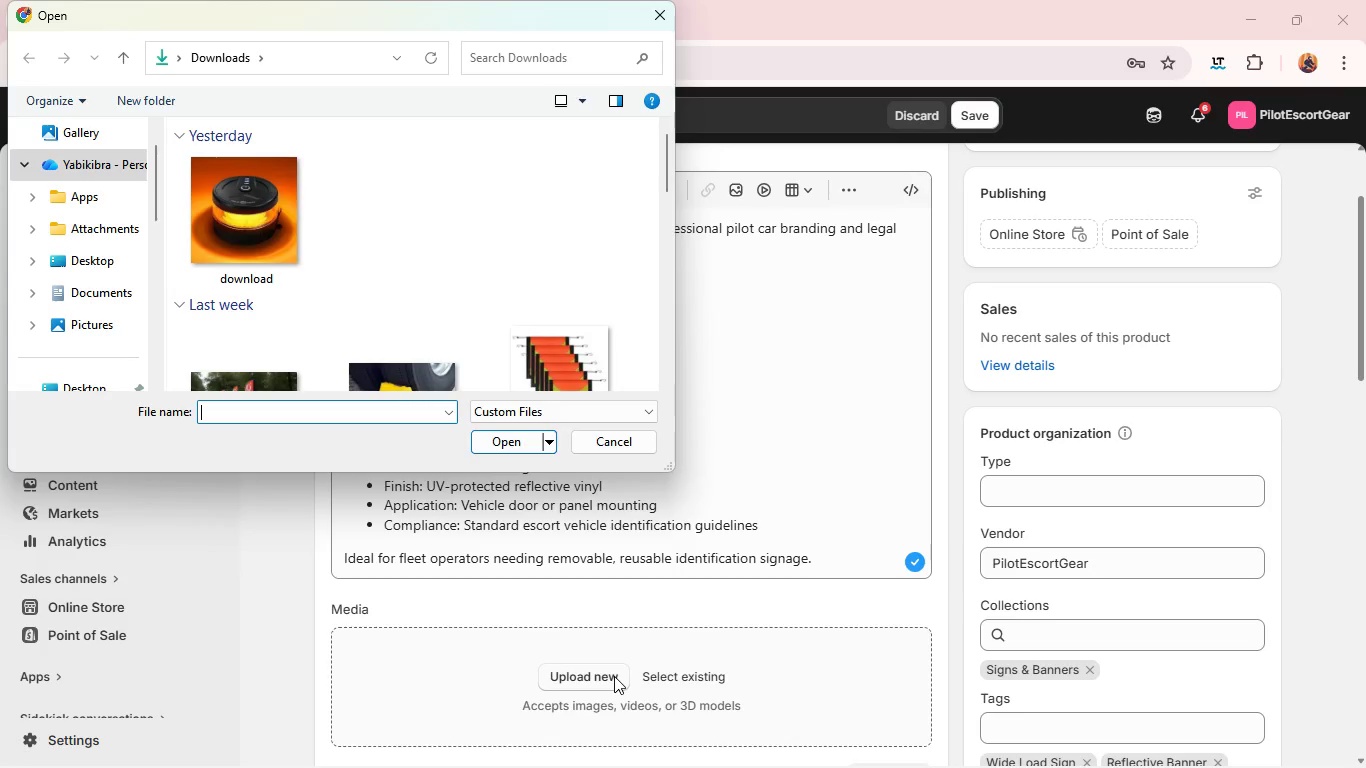 
scroll: coordinate [454, 292], scroll_direction: down, amount: 2.0
 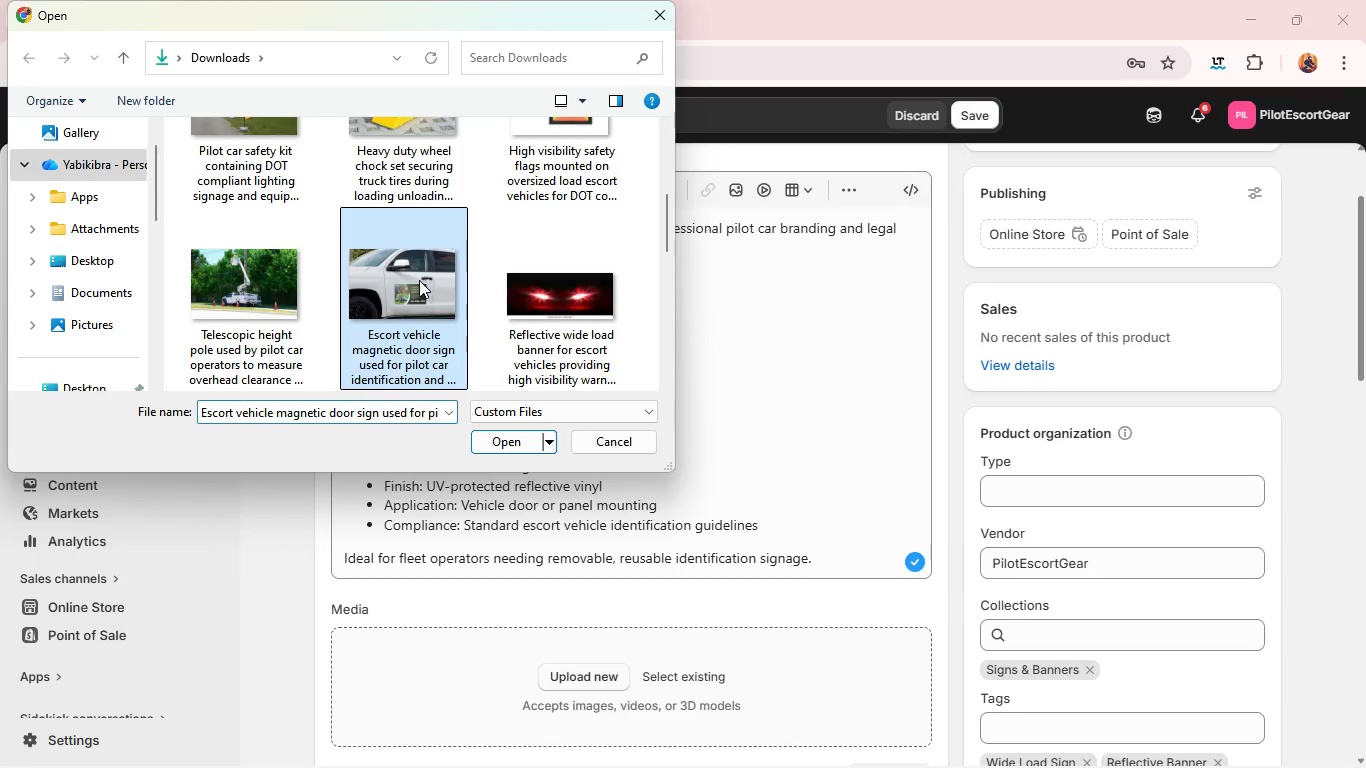 
left_click([419, 280])
 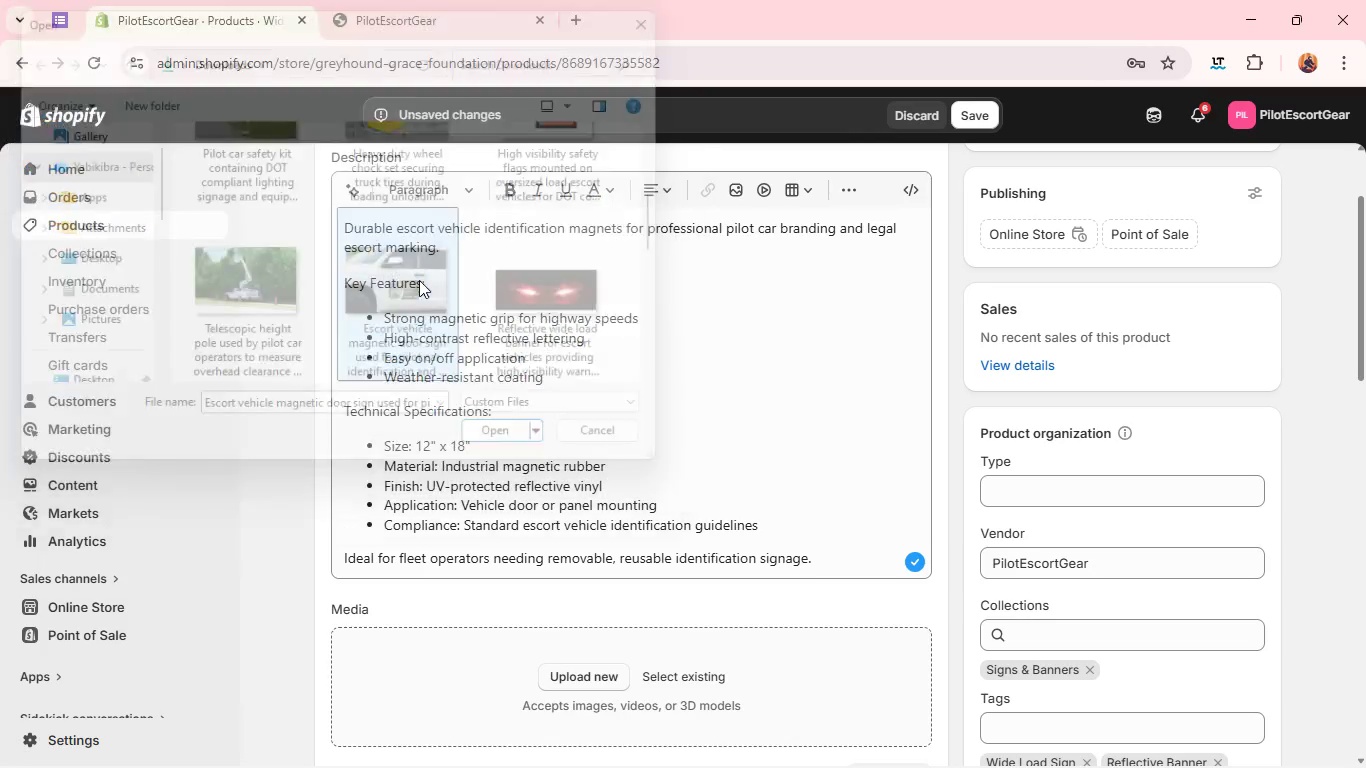 
left_click([419, 280])
 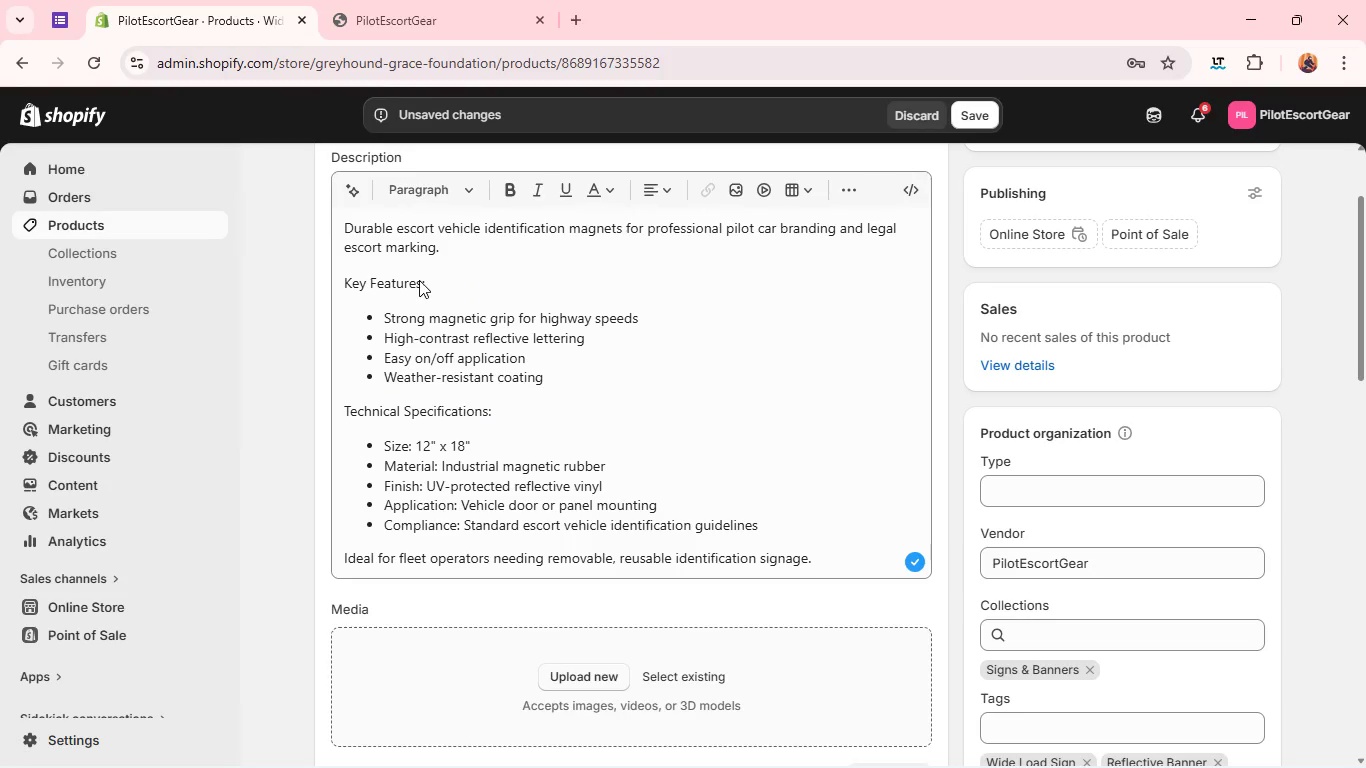 
key(Enter)
 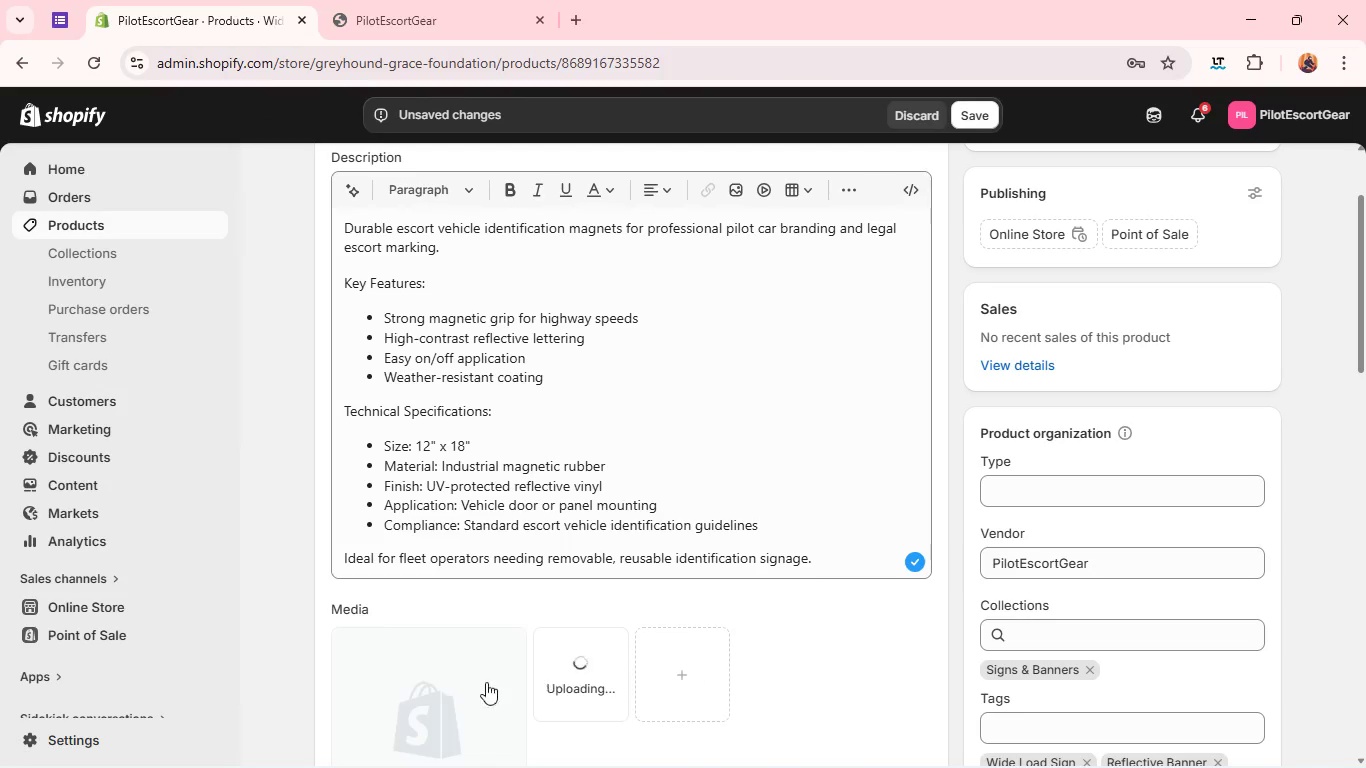 
left_click([465, 685])
 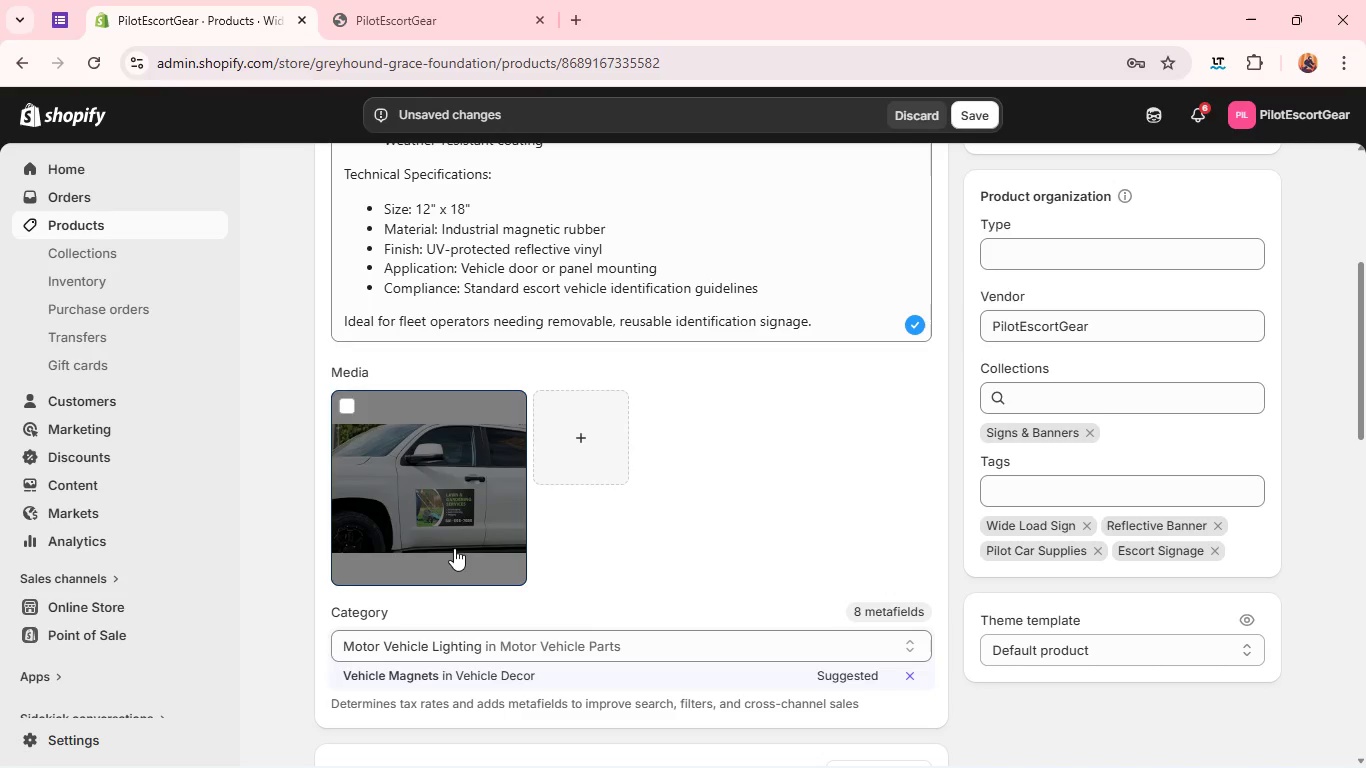 
left_click([454, 546])
 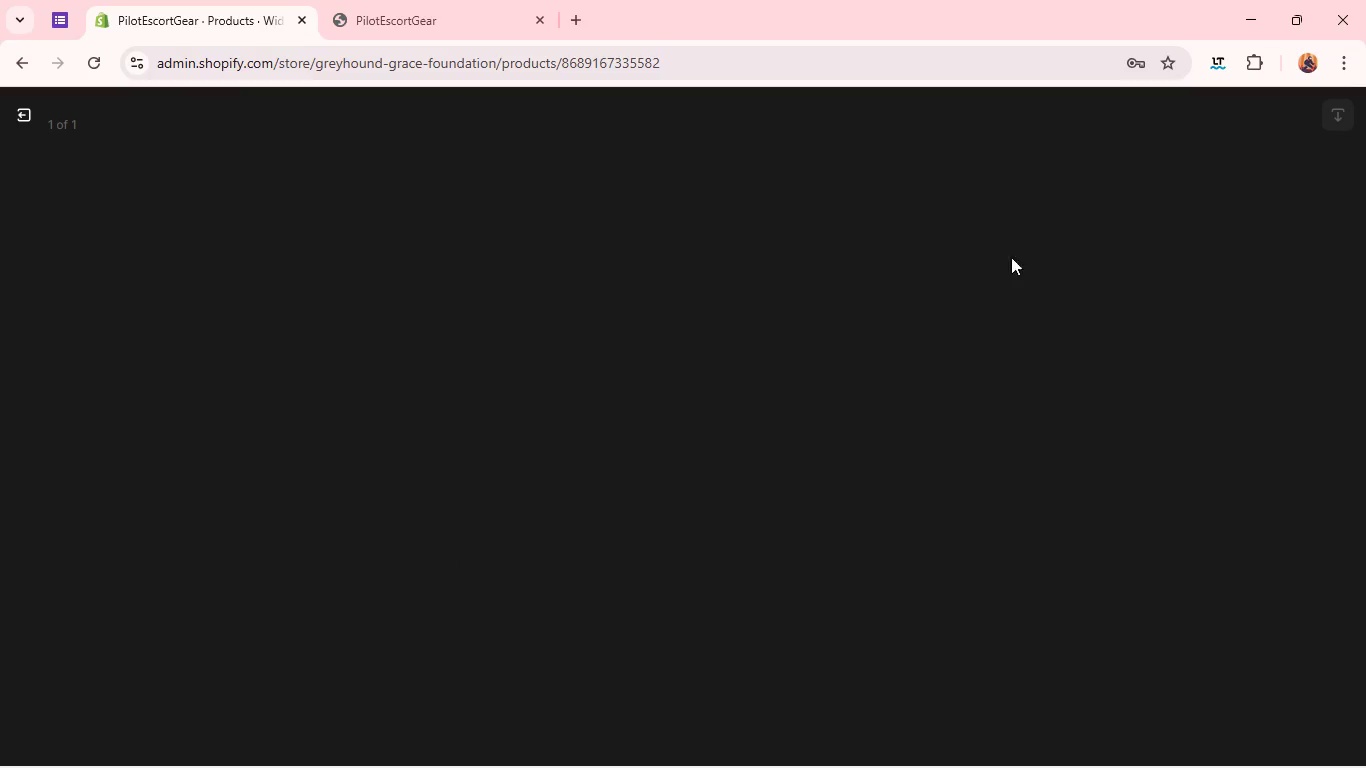 
mouse_move([1035, 265])
 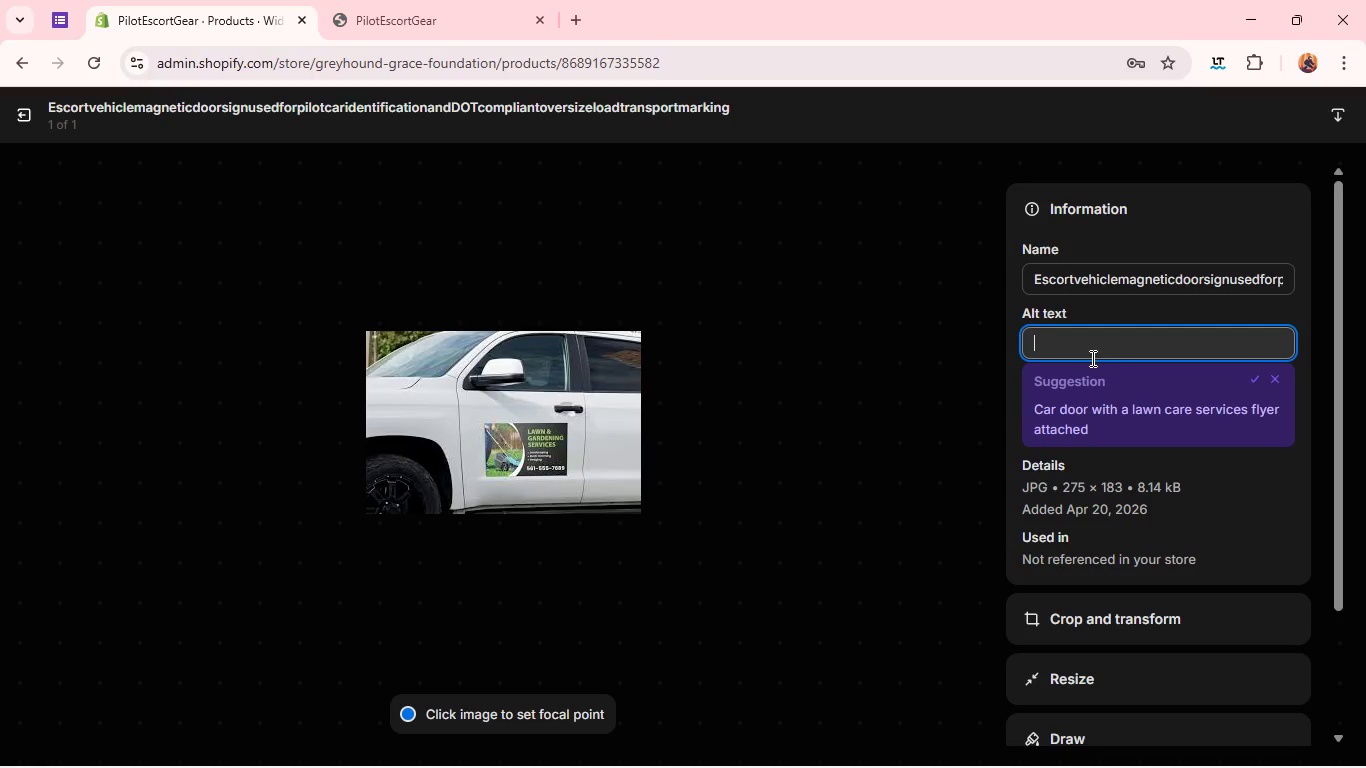 
left_click([1091, 358])
 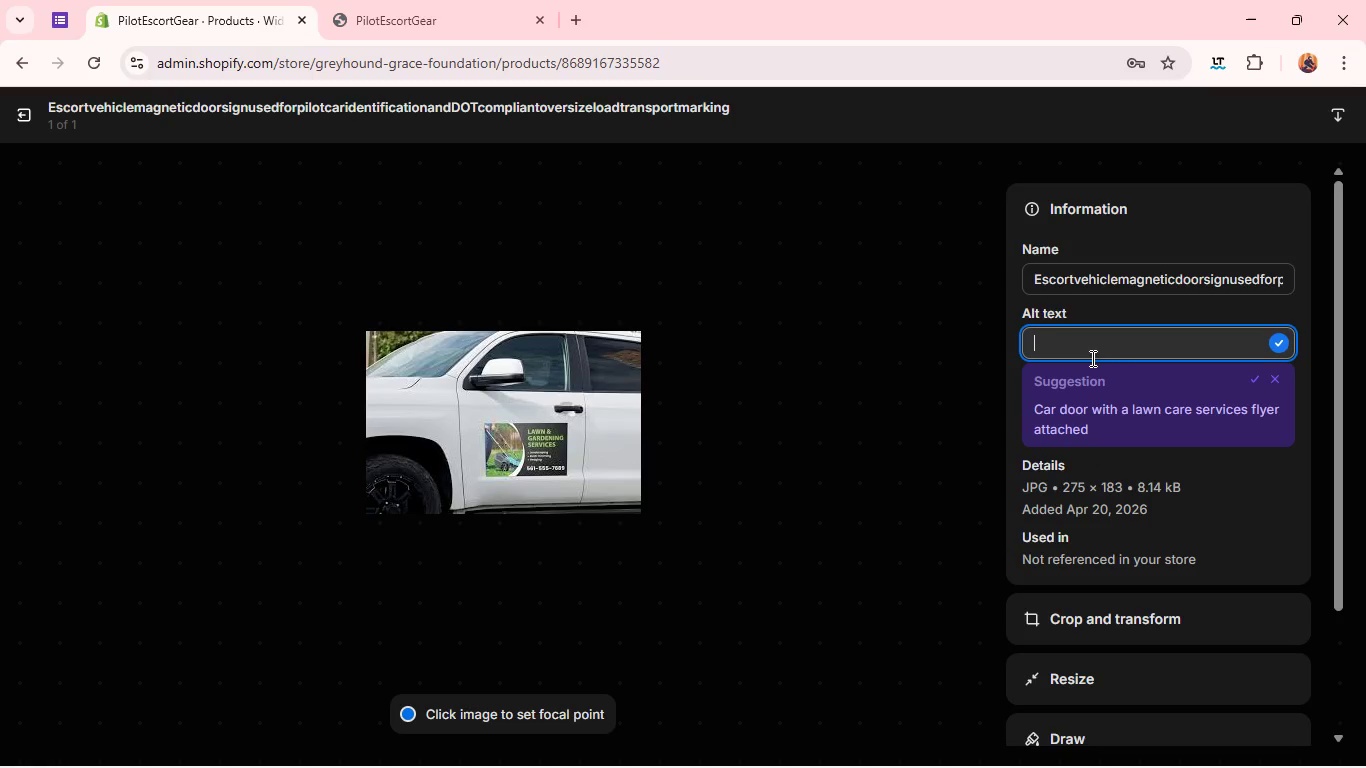 
type(Escort vehicle mage)
key(Backspace)
type(netic door sign used for pilot car identification and DOT compliant oversize load transf)
key(Backspace)
type(port marking )
 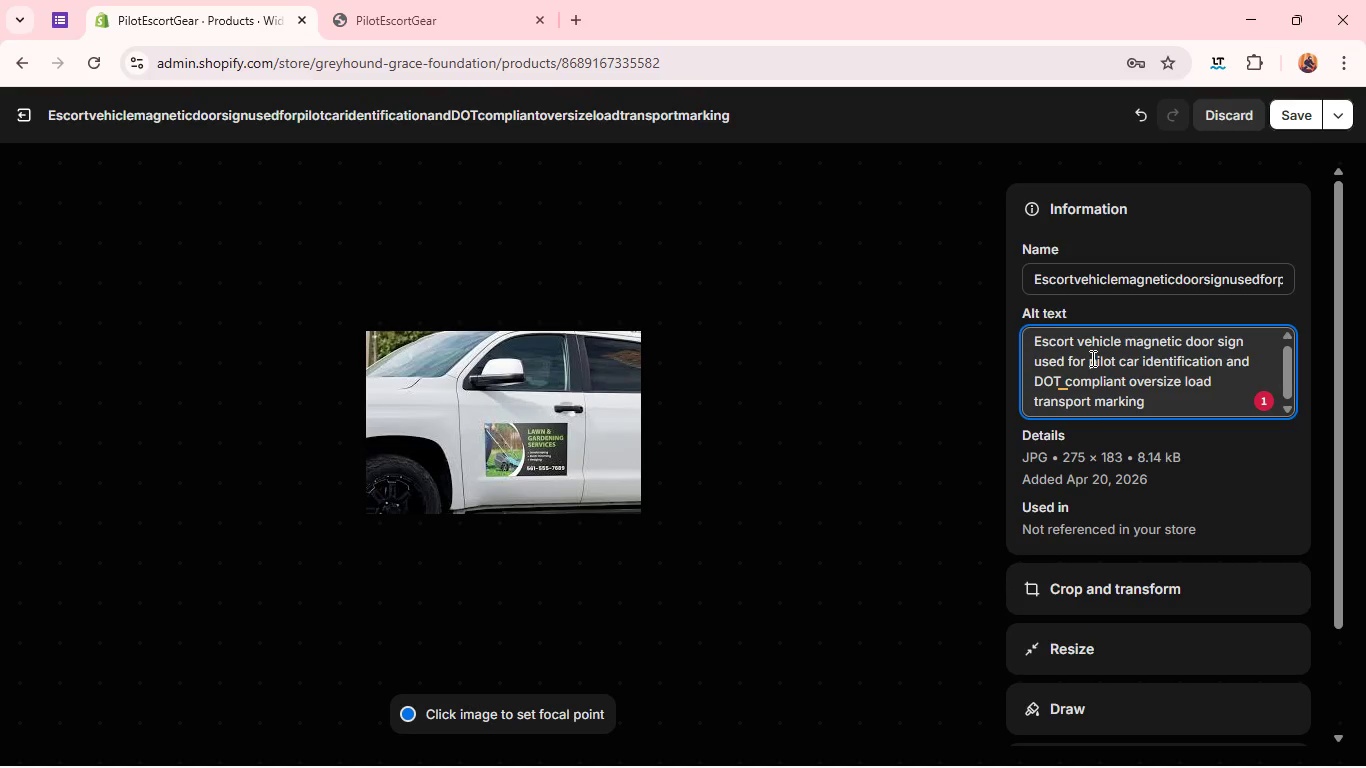 
wait(6.17)
 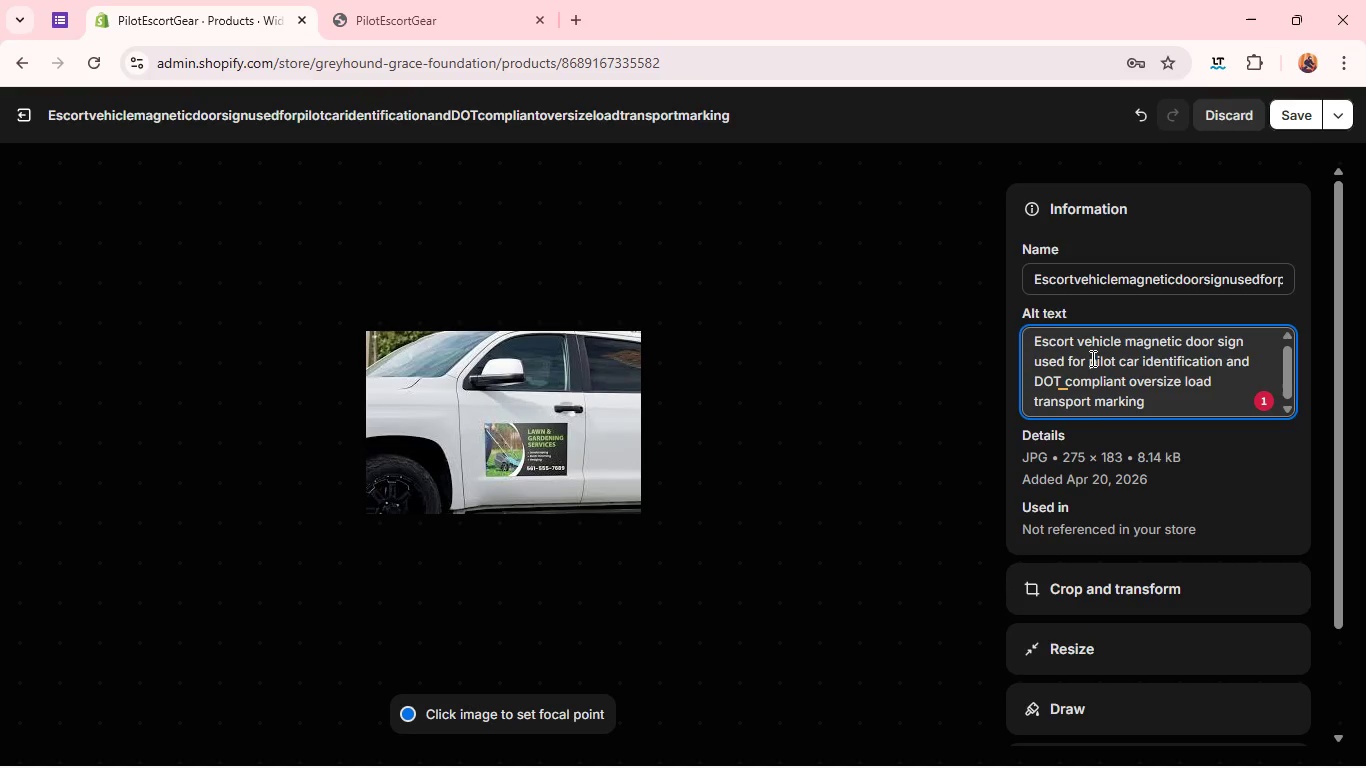 
left_click([1066, 374])
 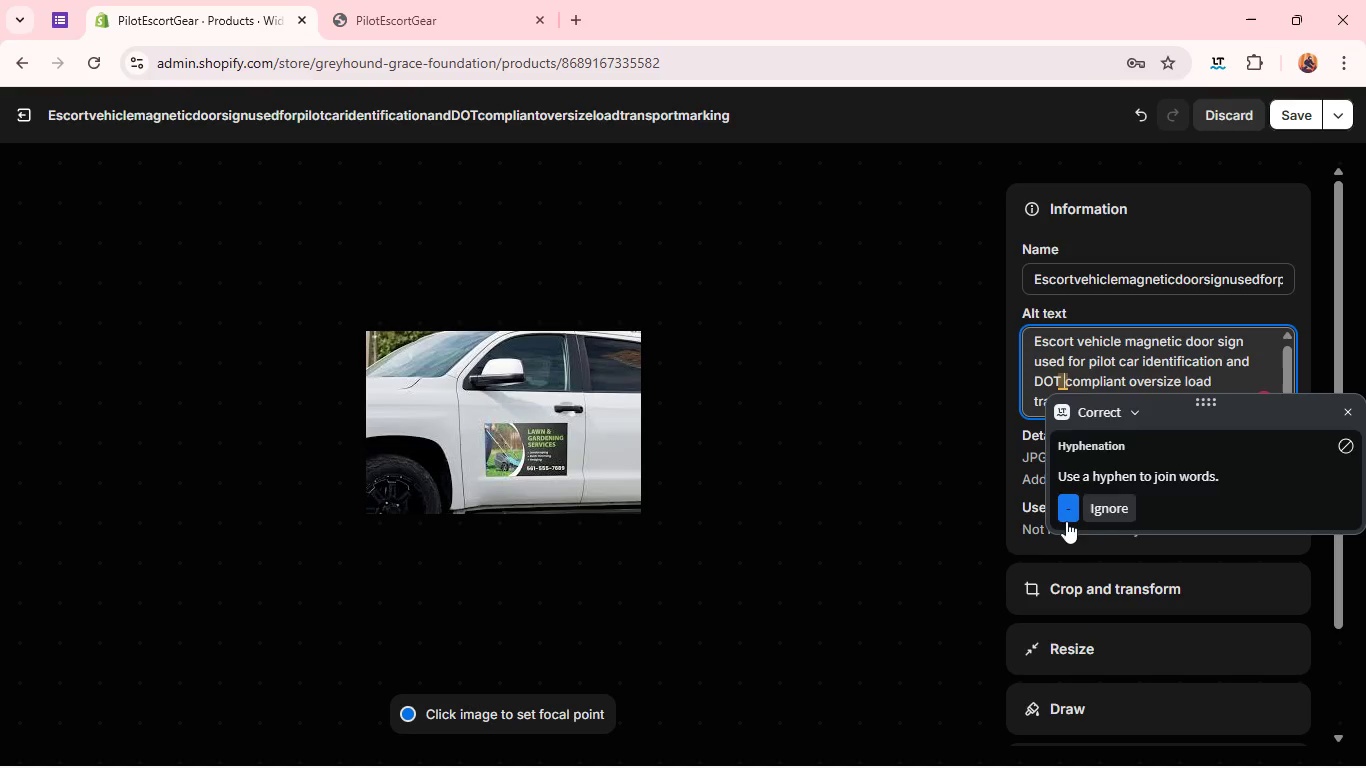 
left_click([1066, 521])
 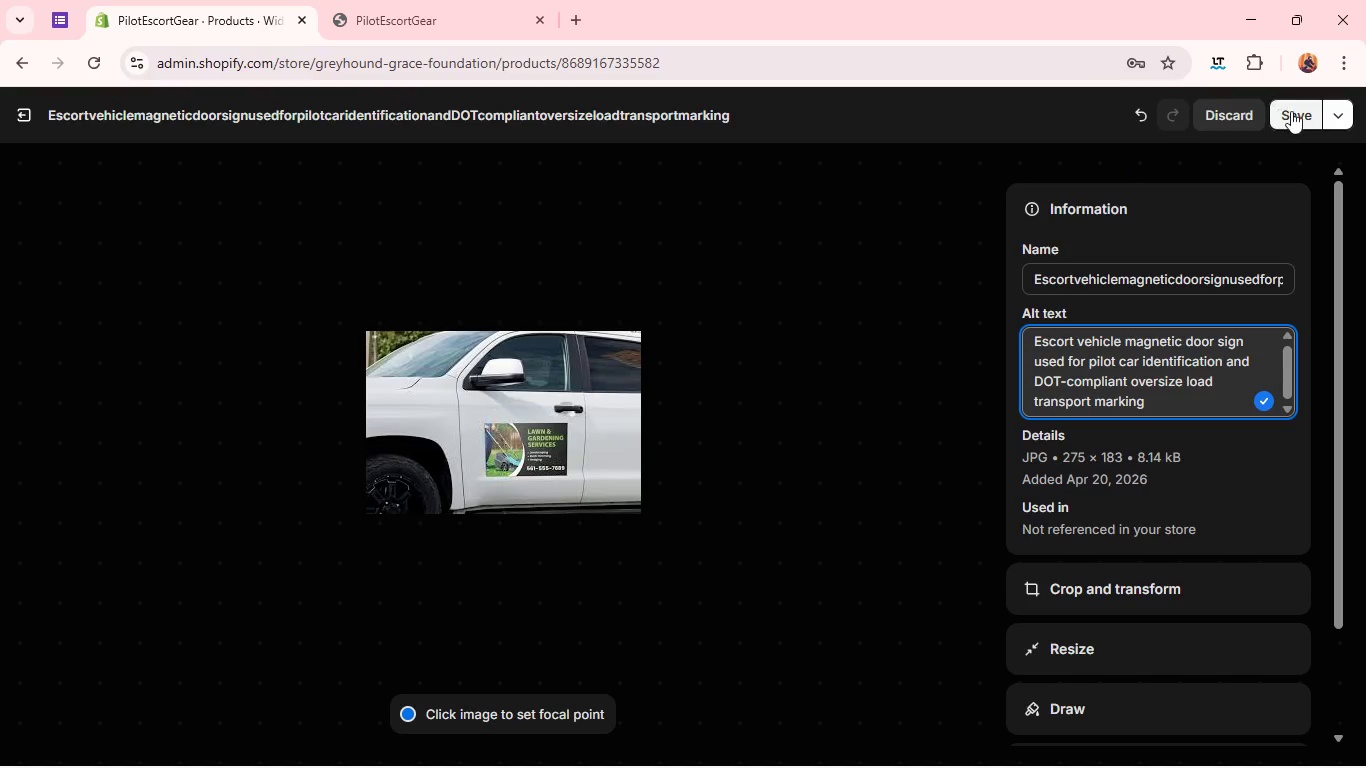 
left_click([1293, 112])
 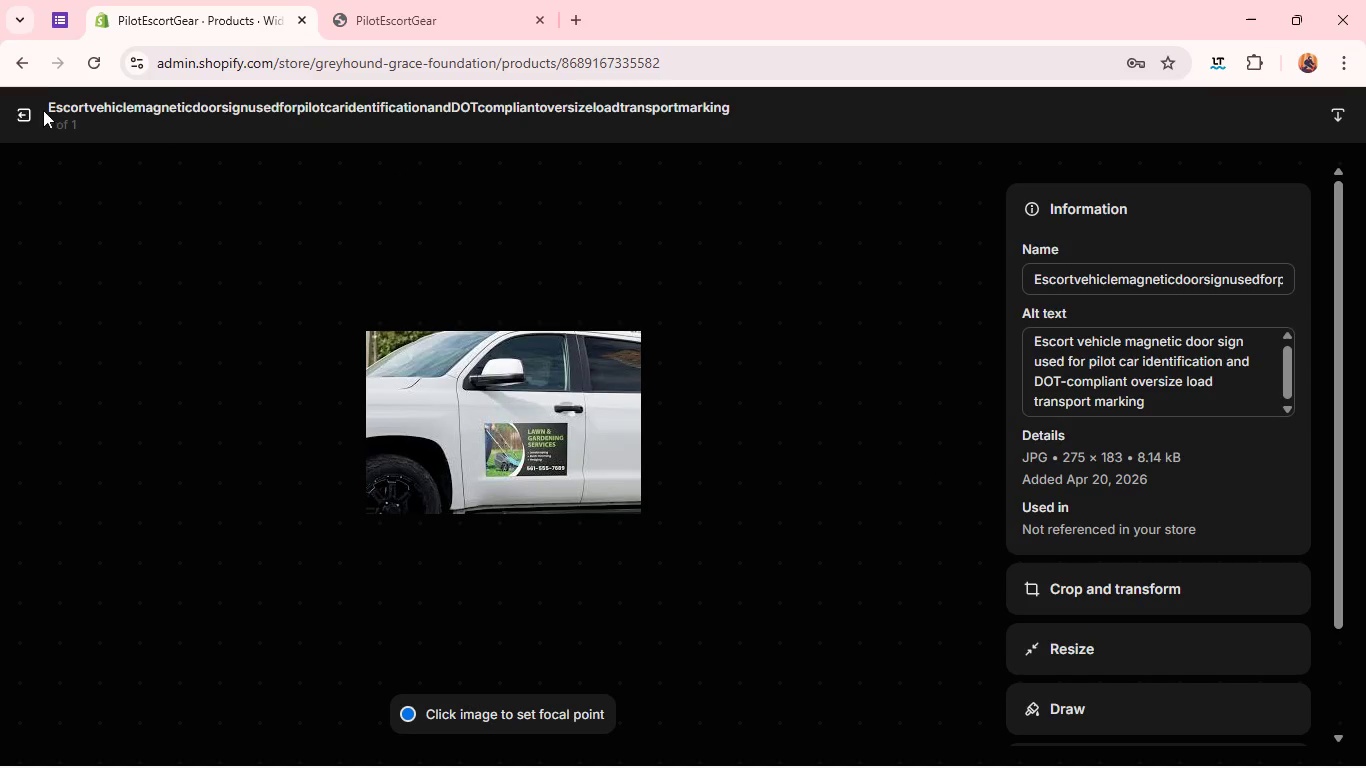 
left_click([11, 112])
 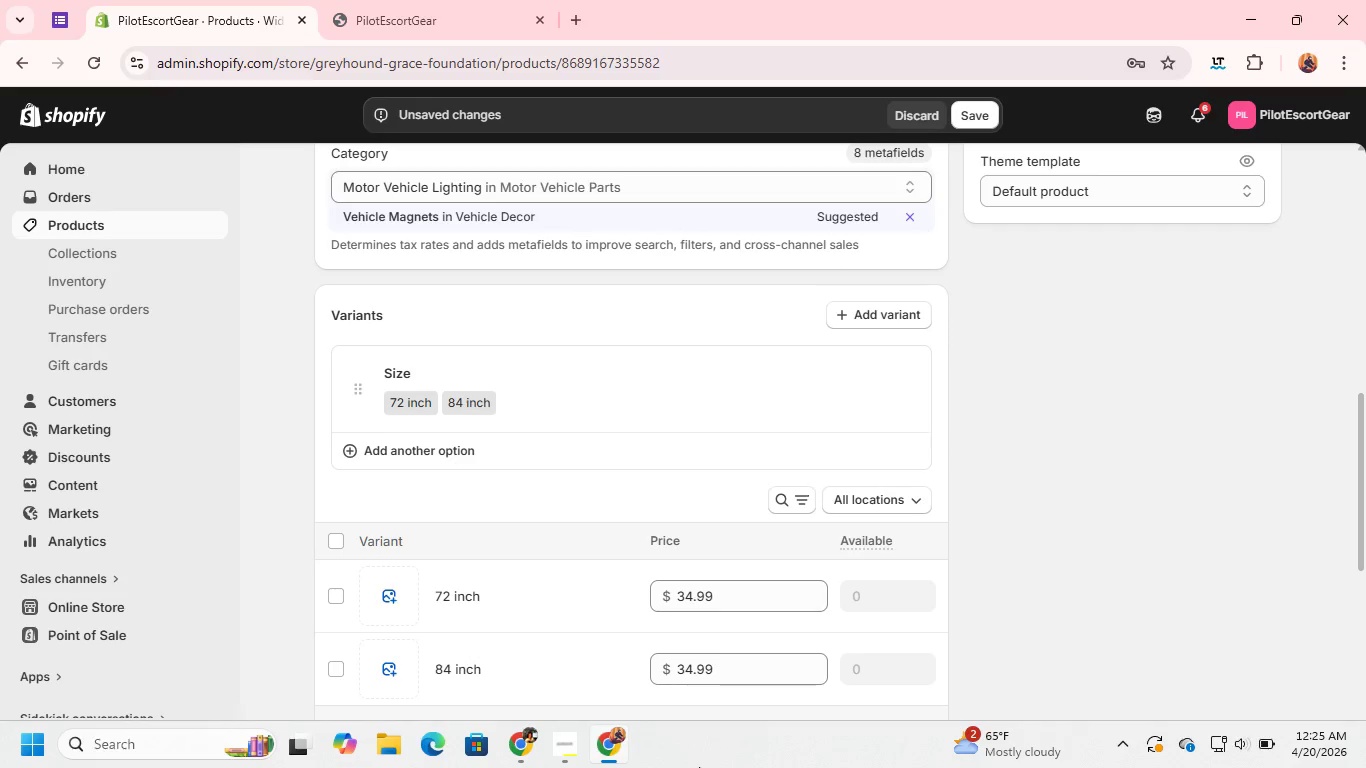 
wait(34.72)
 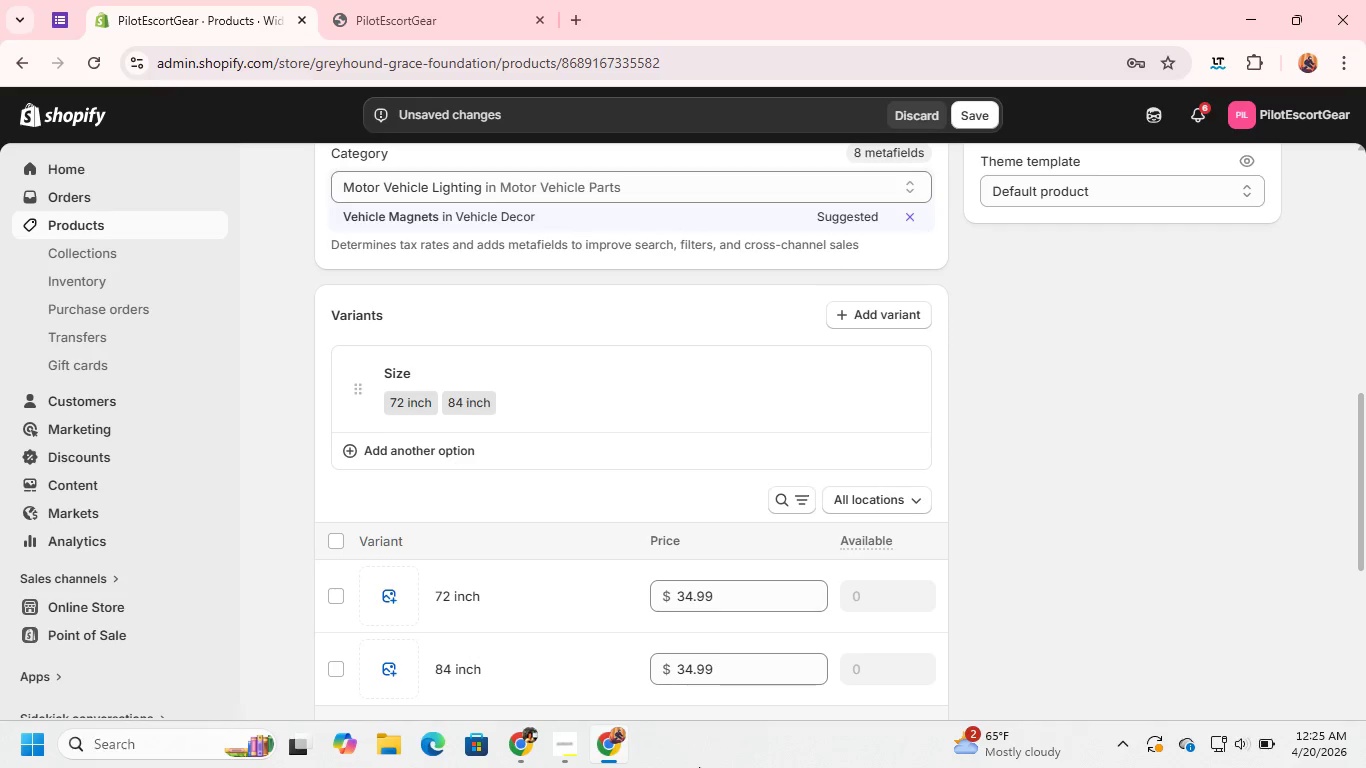 
left_click([456, 408])
 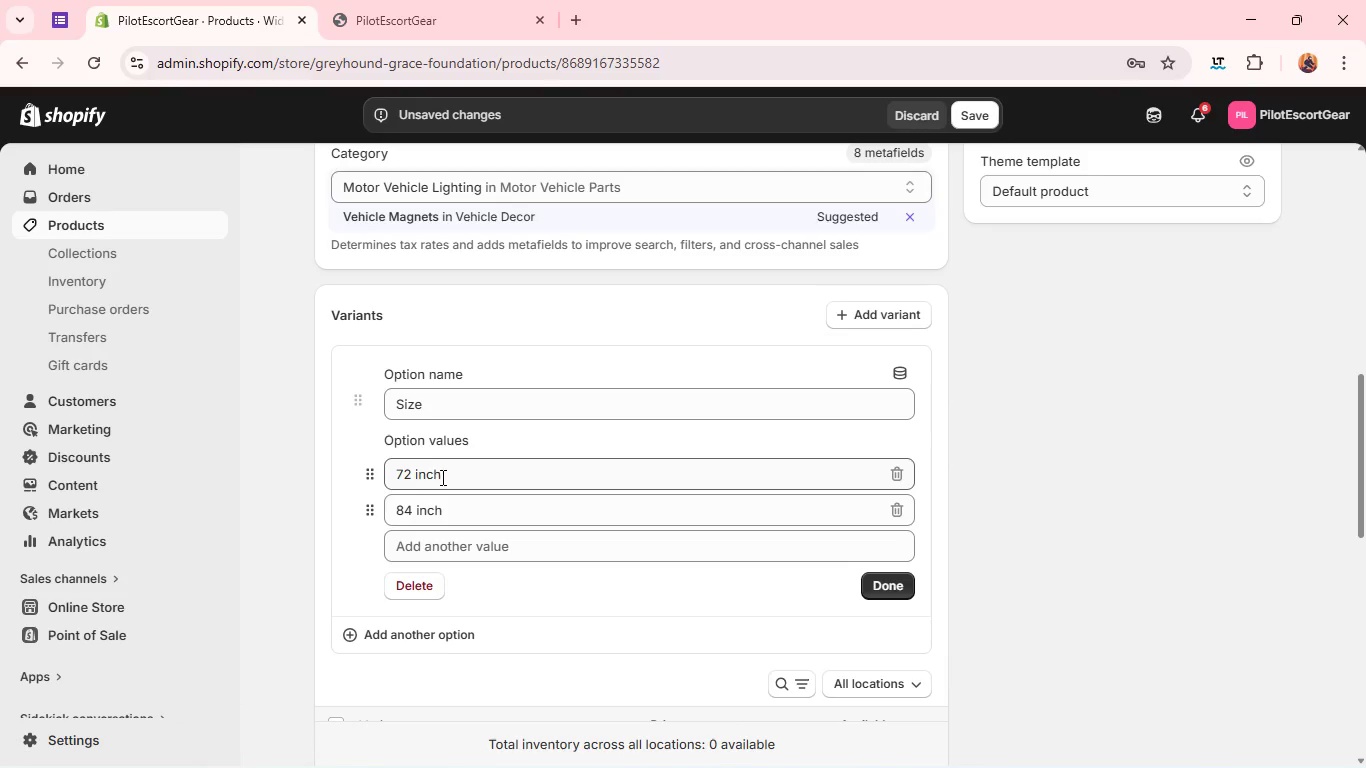 
double_click([441, 477])
 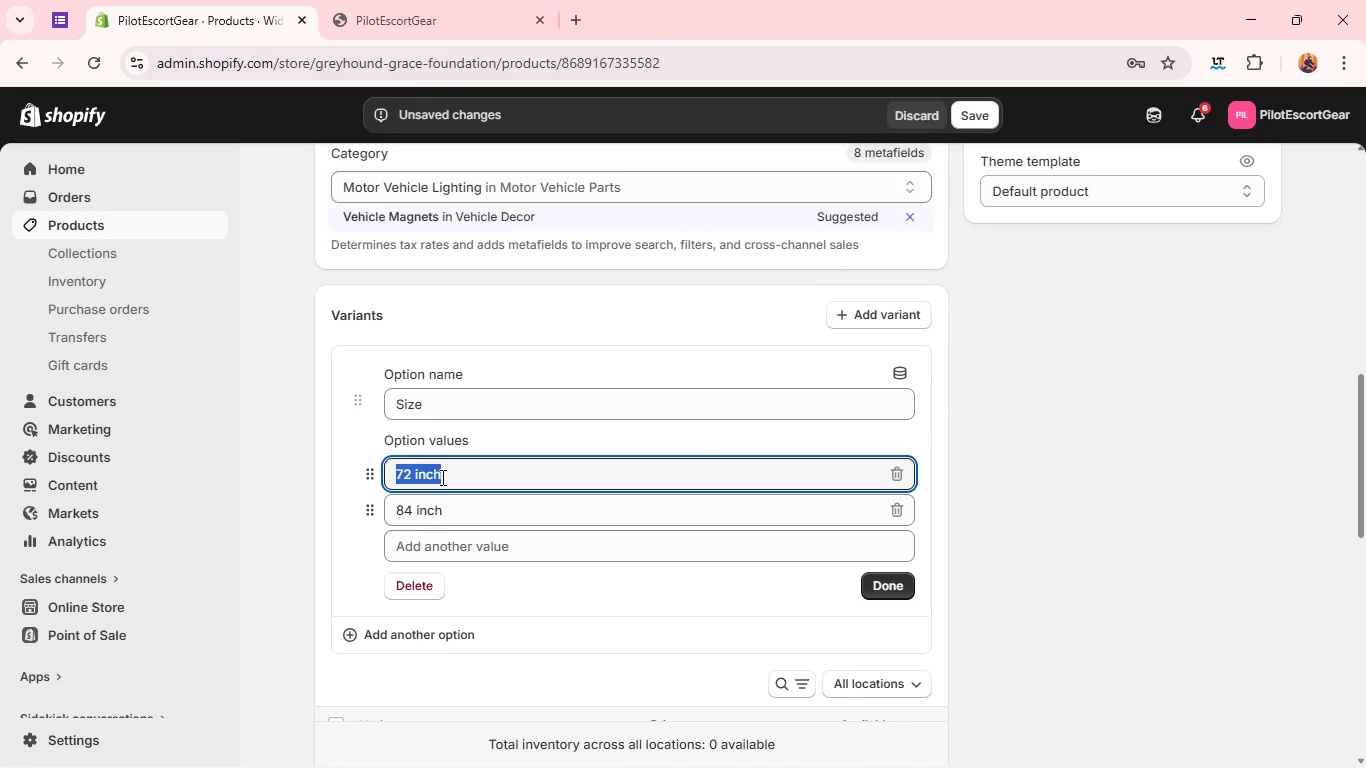 
triple_click([441, 477])
 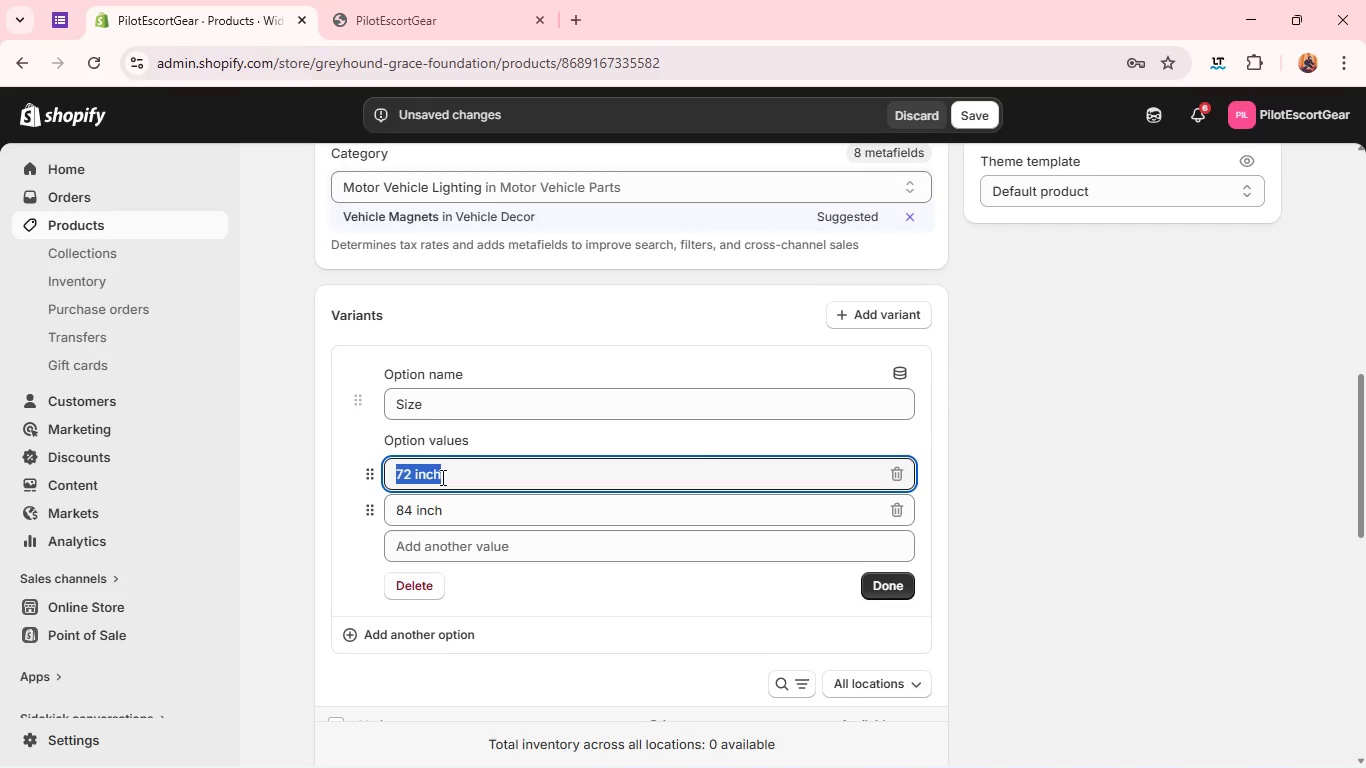 
triple_click([441, 477])
 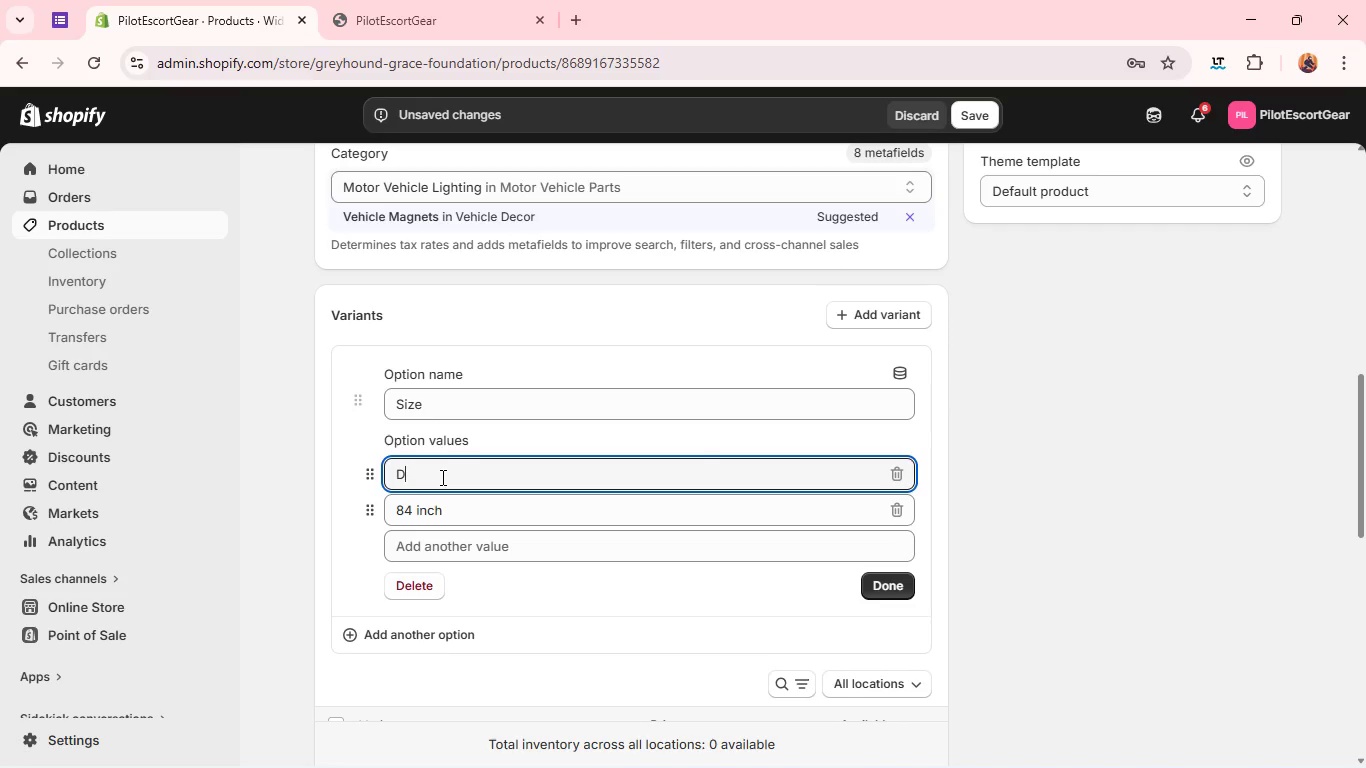 
type(Driver Side)
 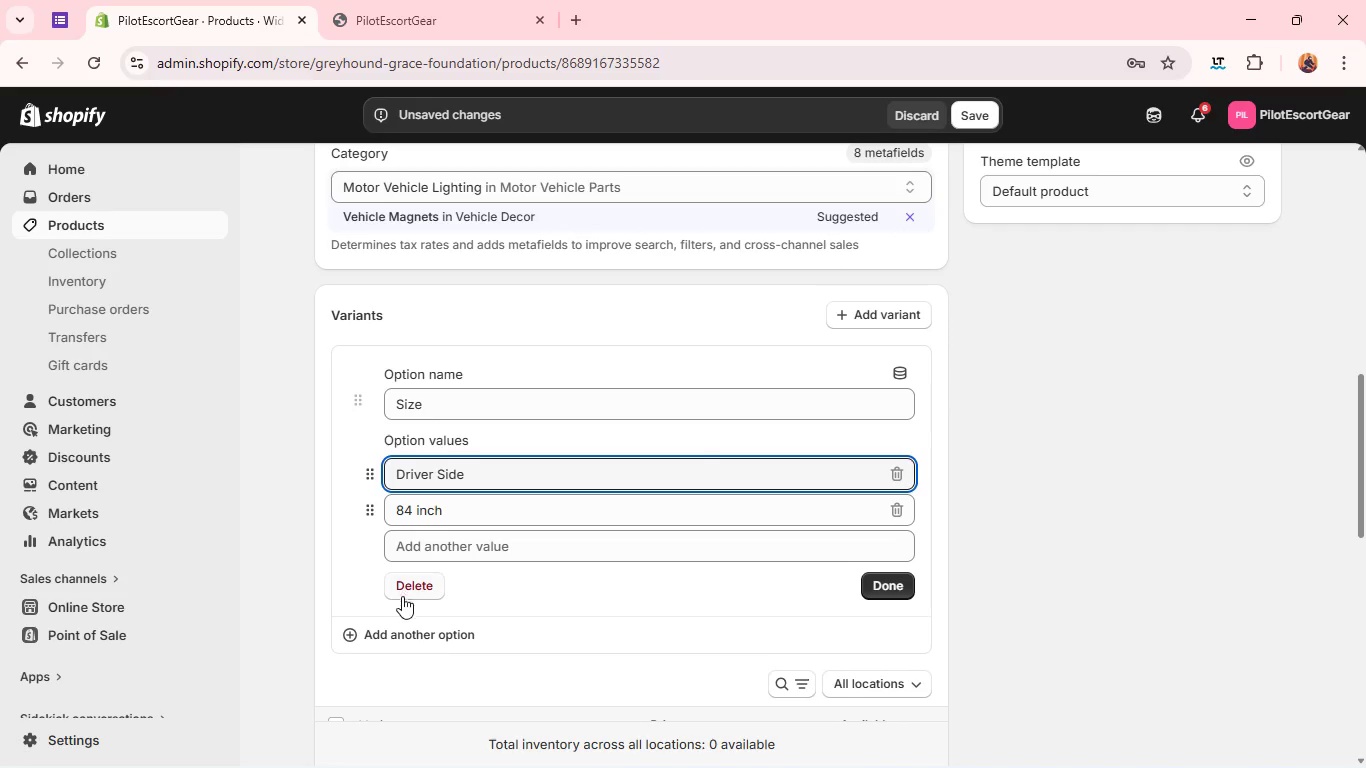 
double_click([449, 505])
 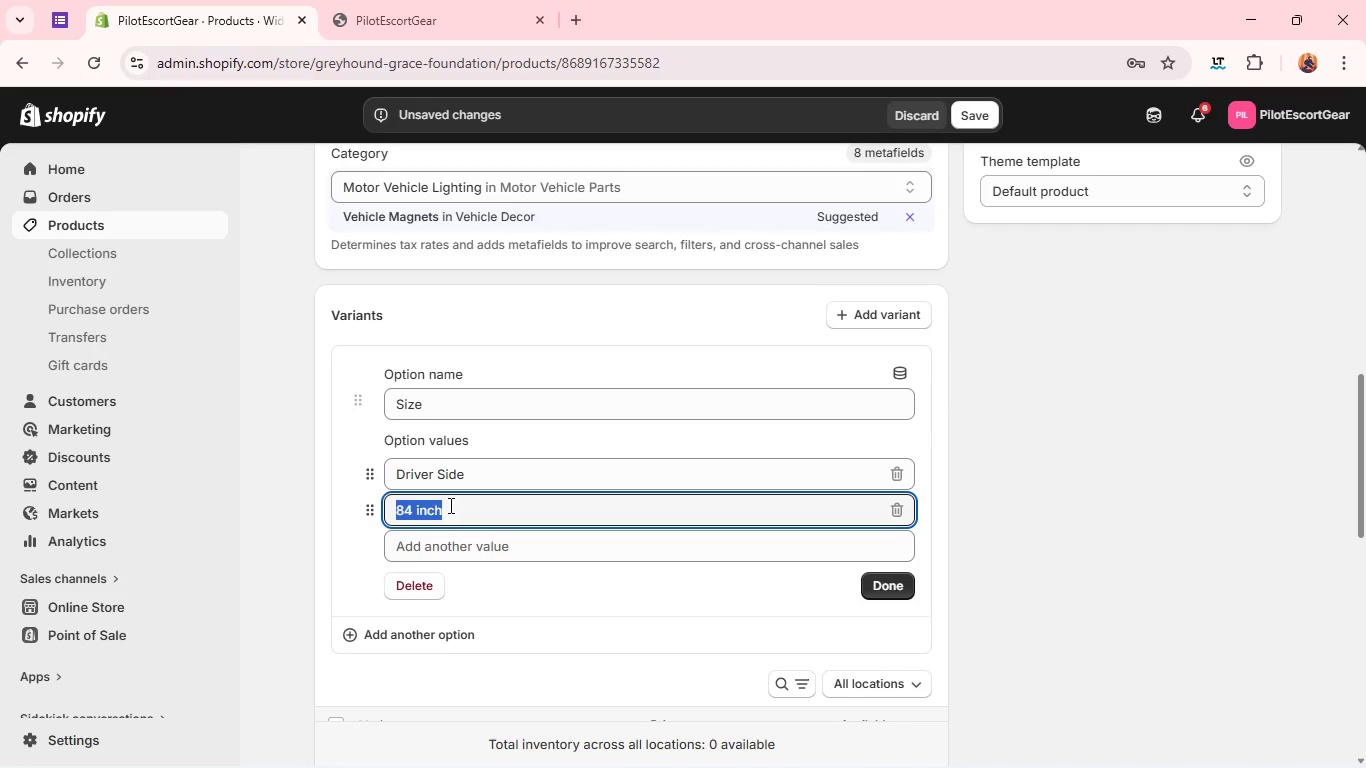 
triple_click([449, 505])
 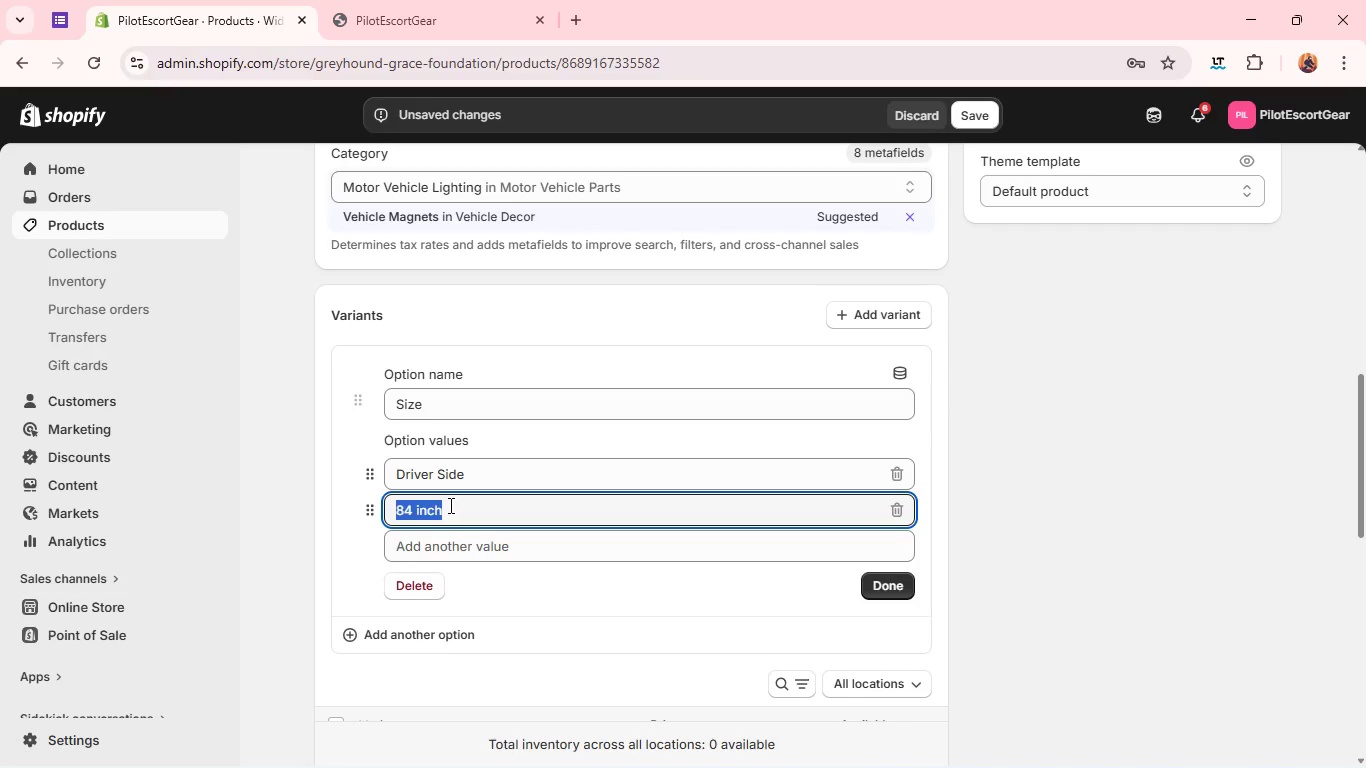 
triple_click([449, 505])
 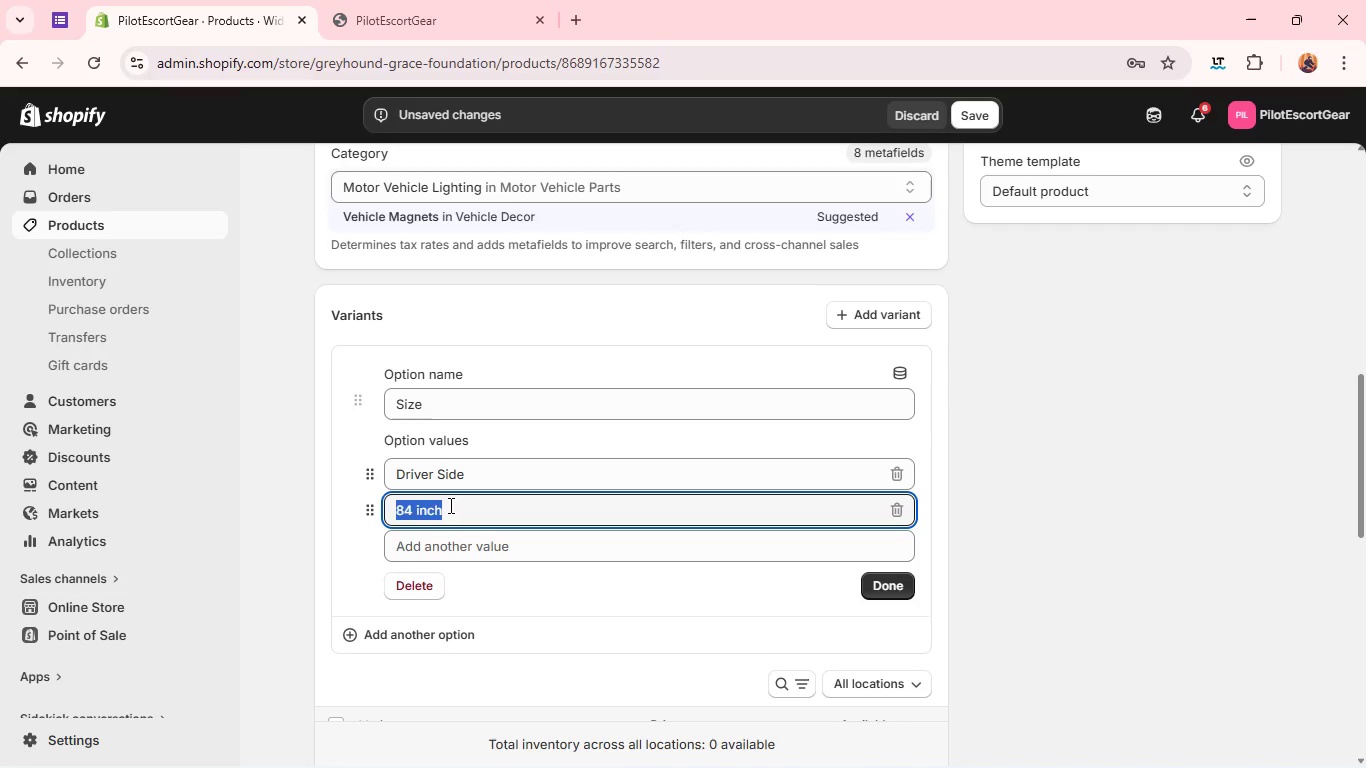 
type(Passenger Side)
 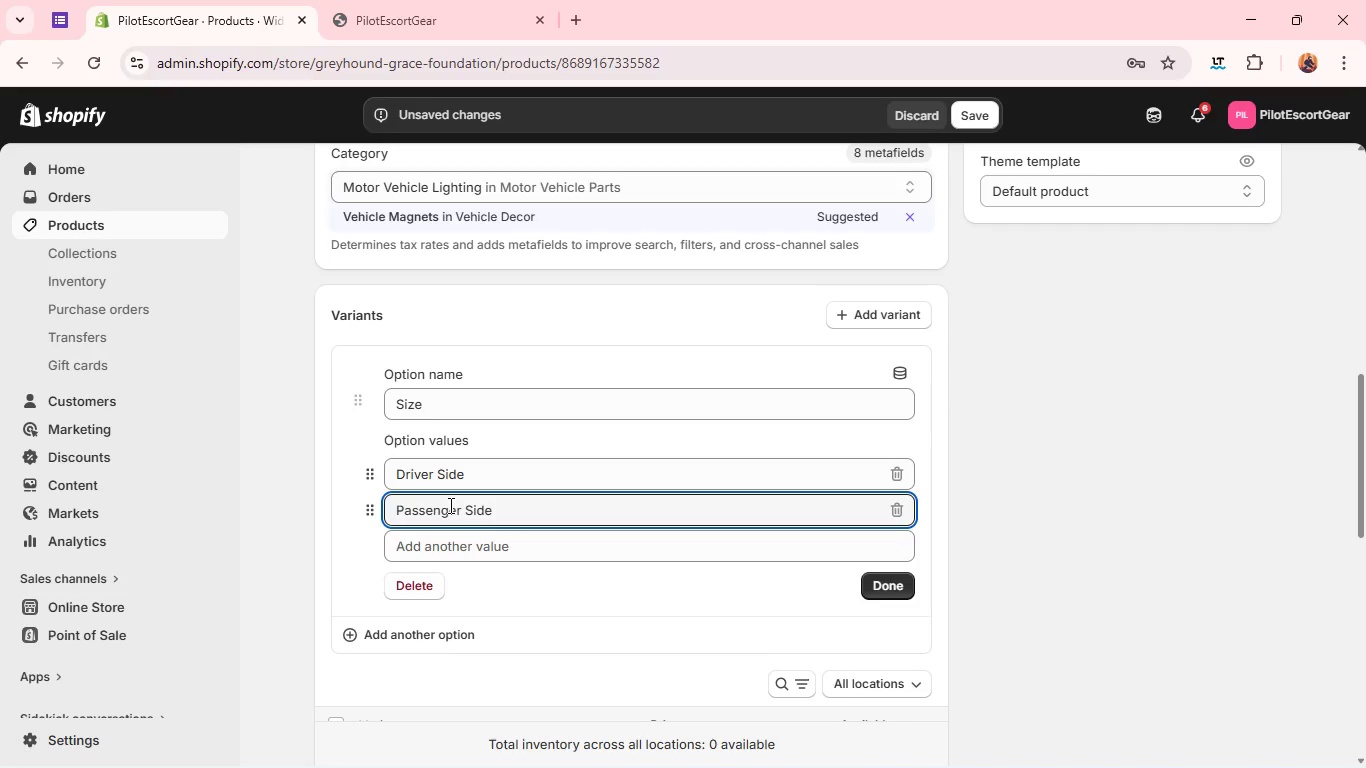 
left_click([448, 550])
 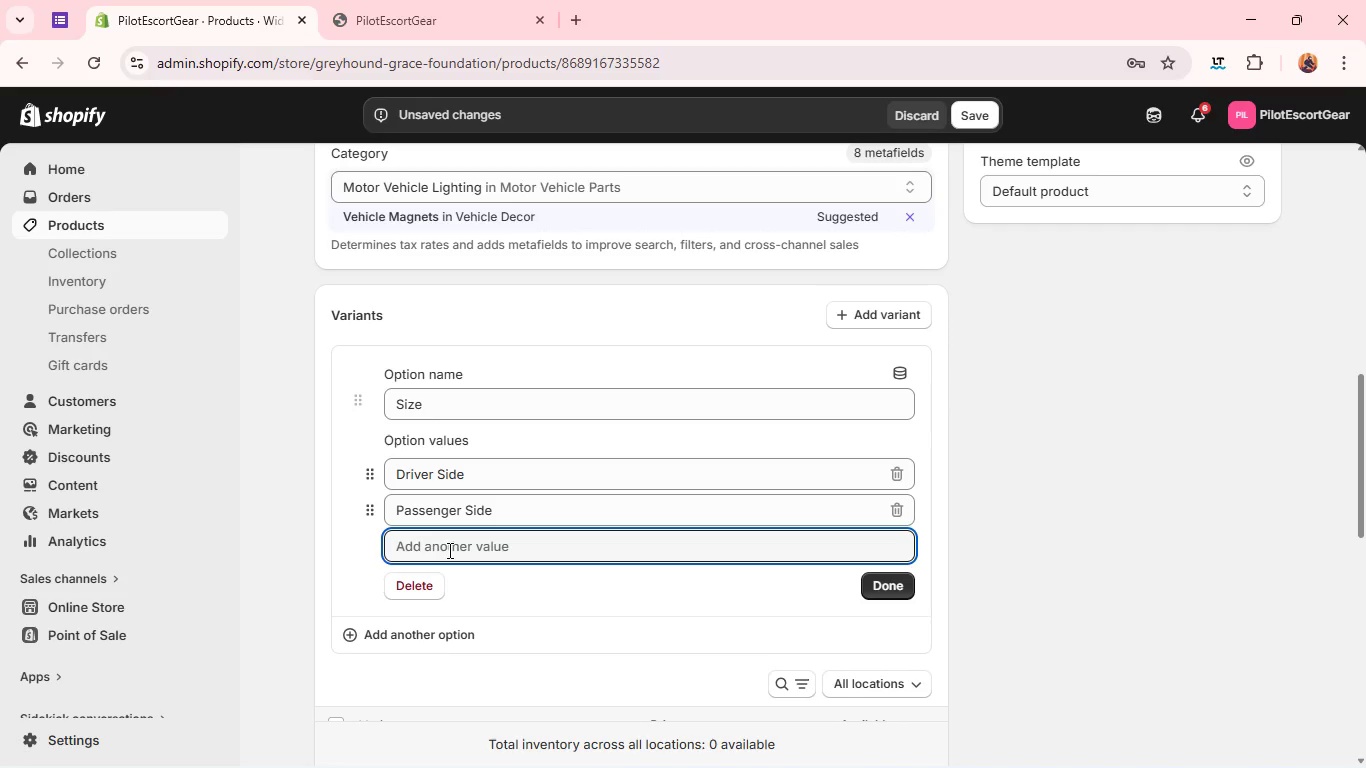 
type(Full set)
 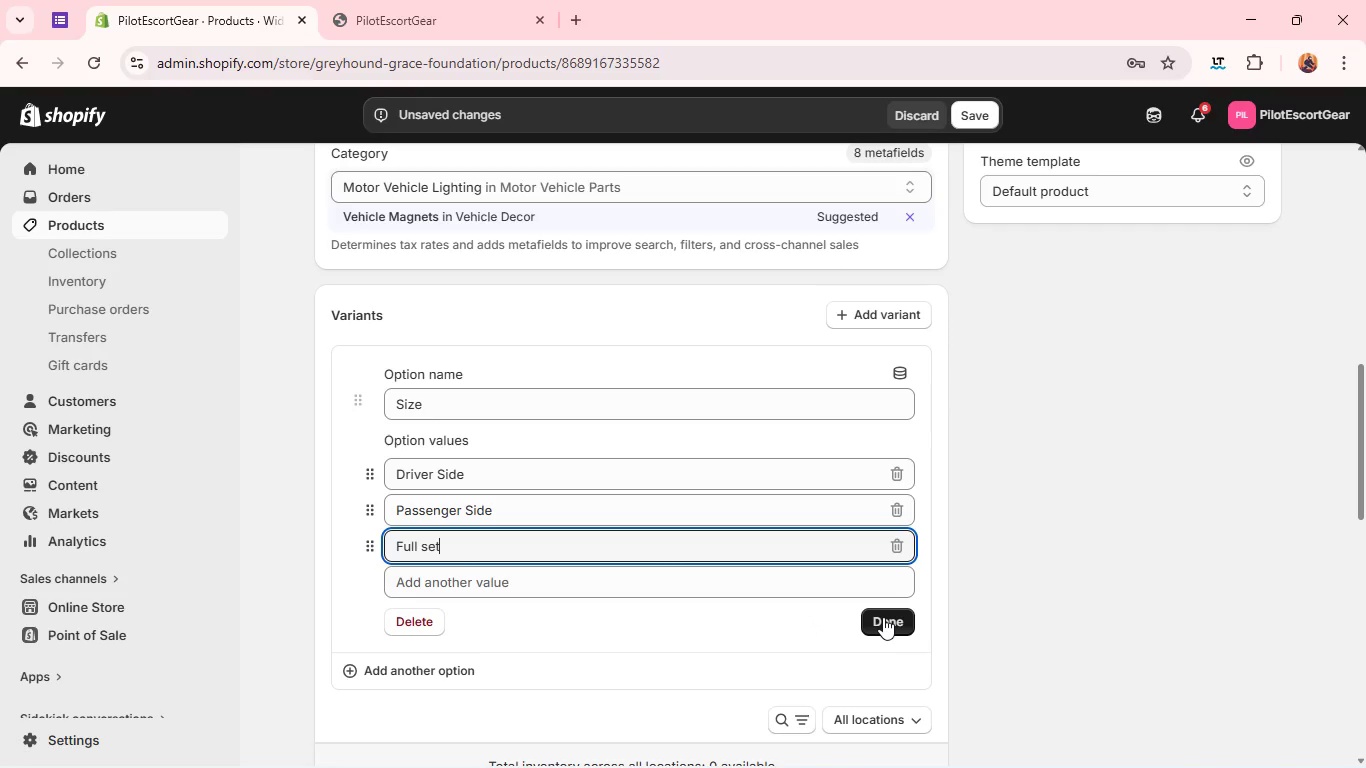 
left_click([883, 617])
 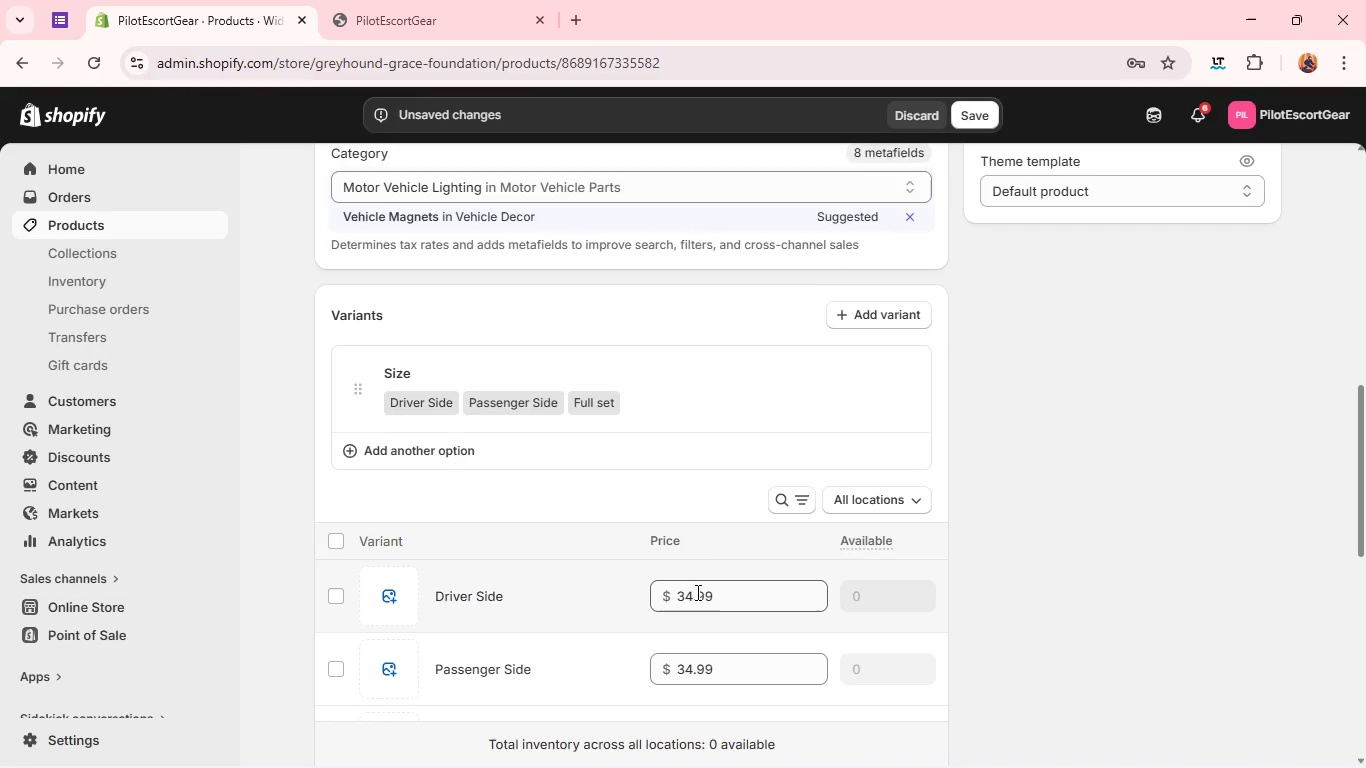 
double_click([696, 592])
 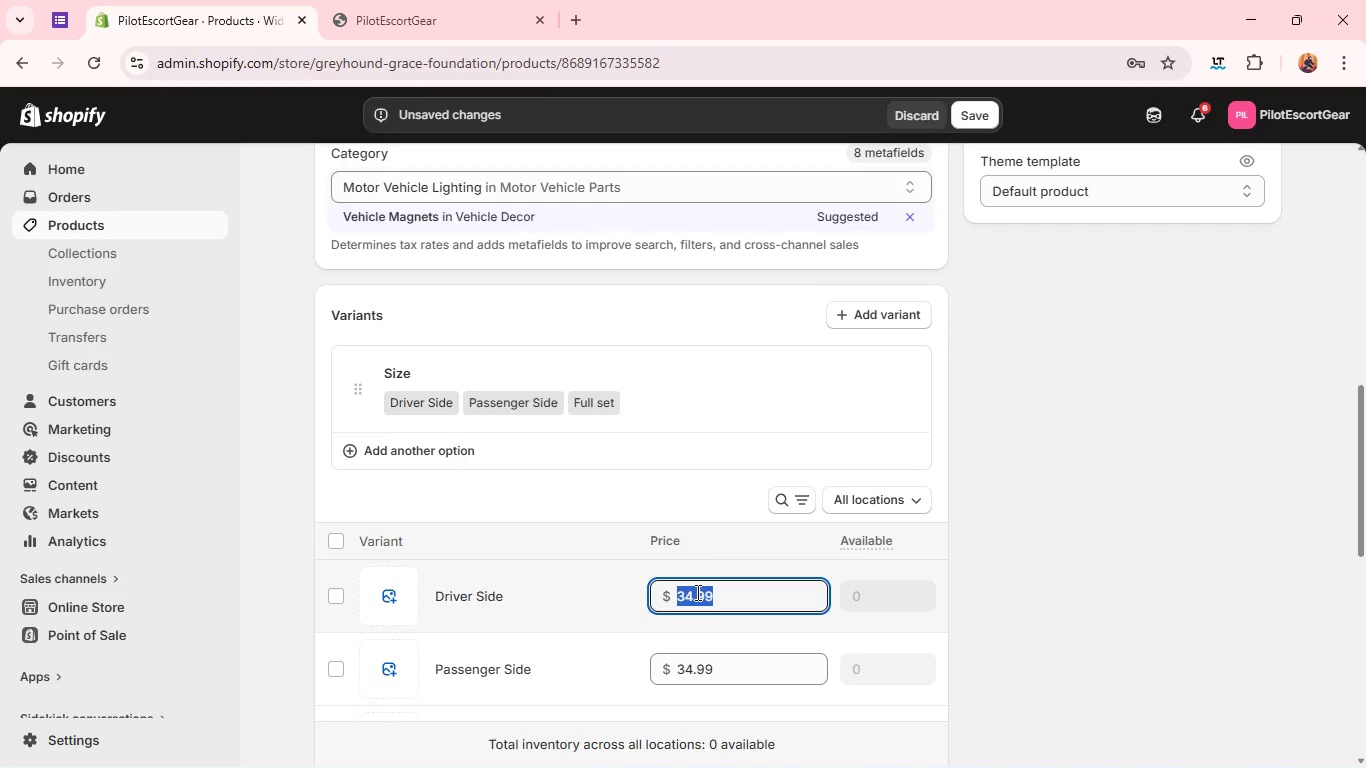 
type(19.99)
 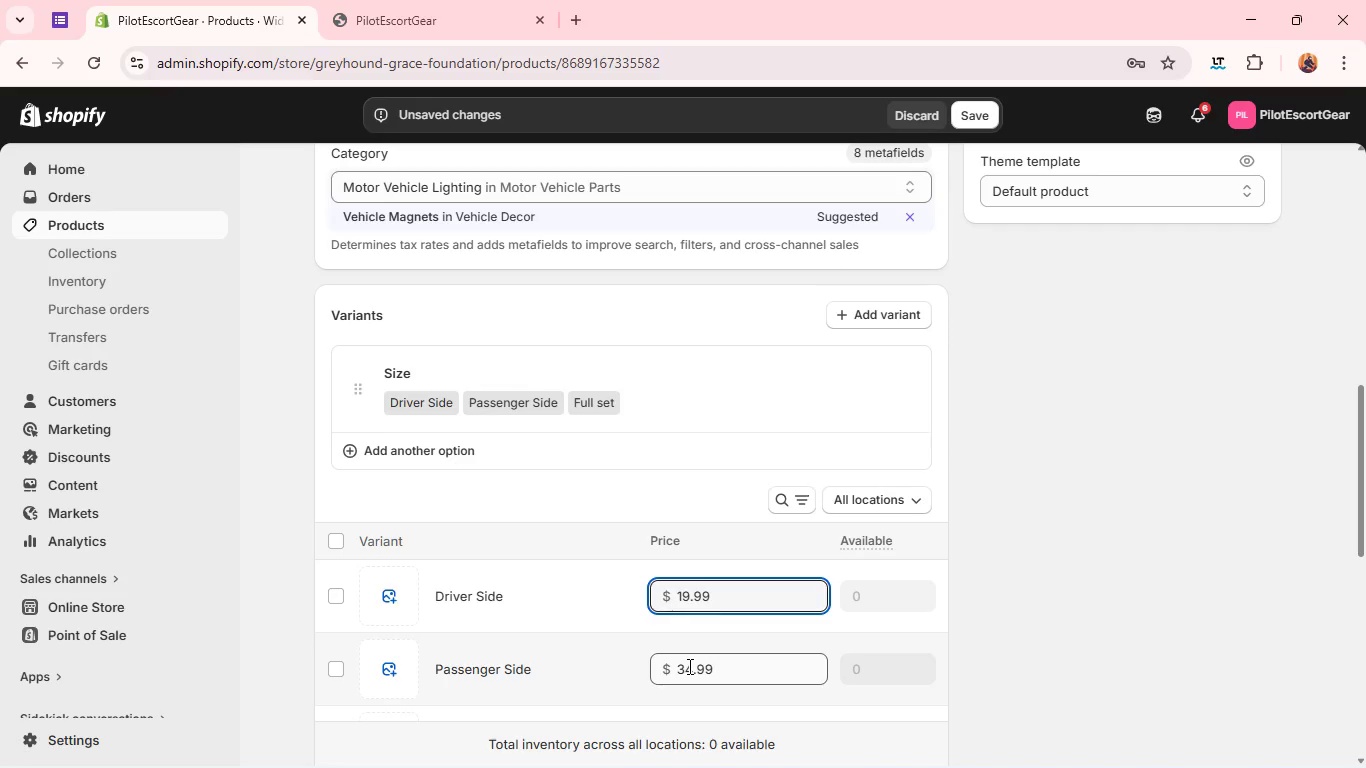 
double_click([688, 666])
 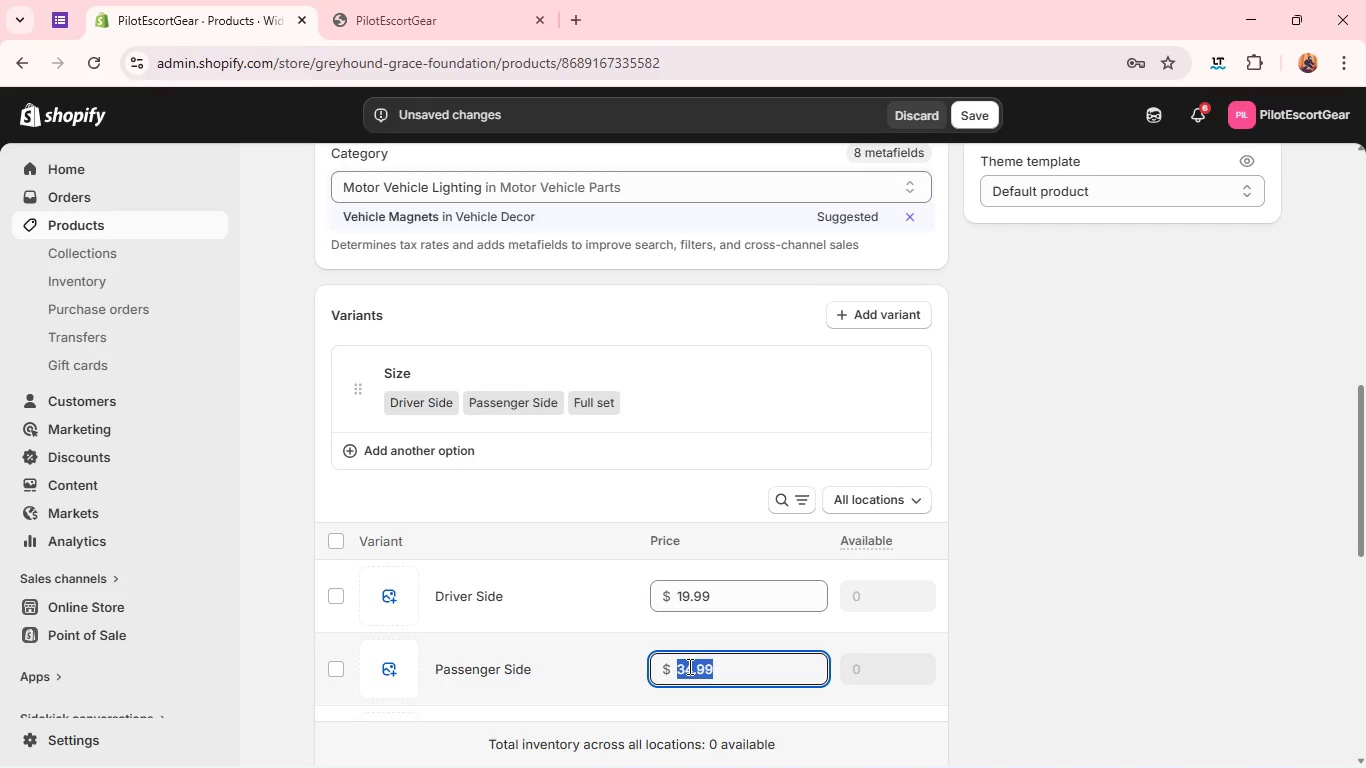 
triple_click([688, 666])
 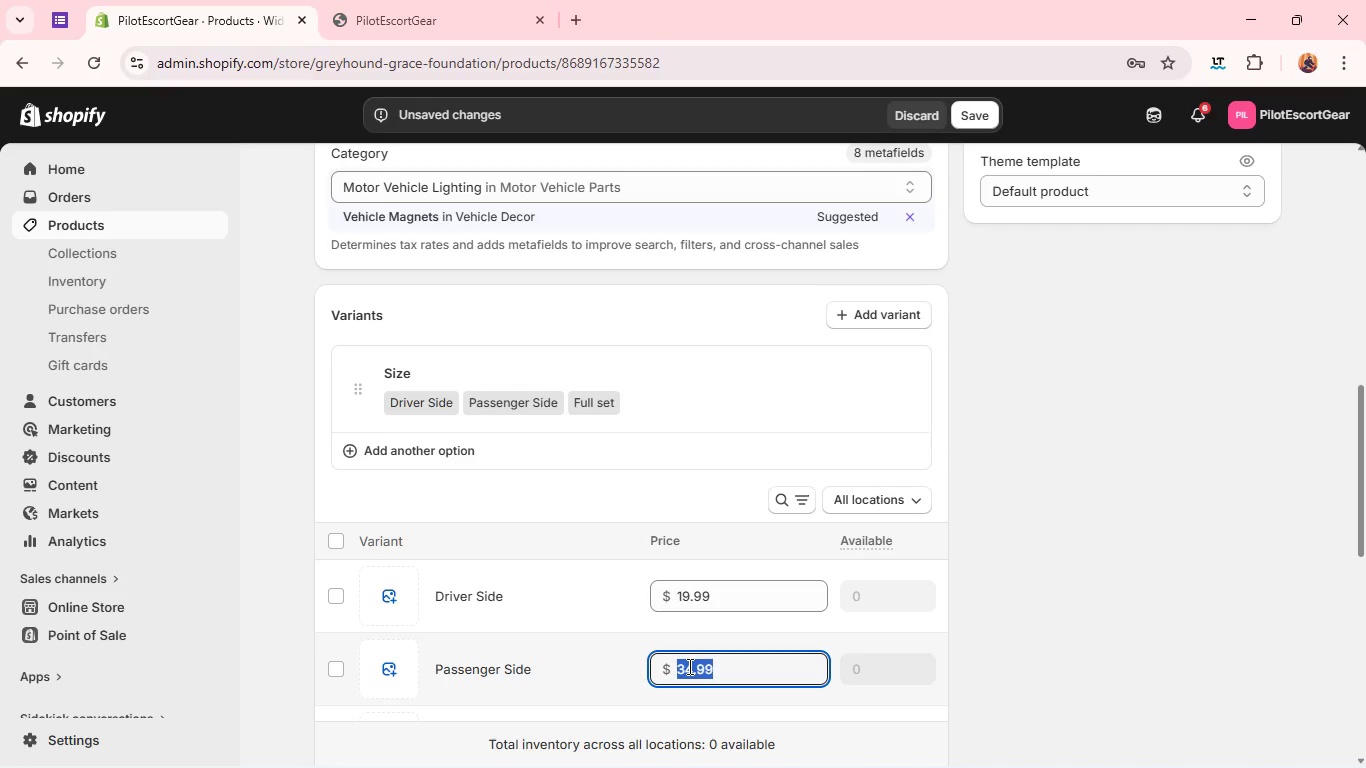 
triple_click([688, 666])
 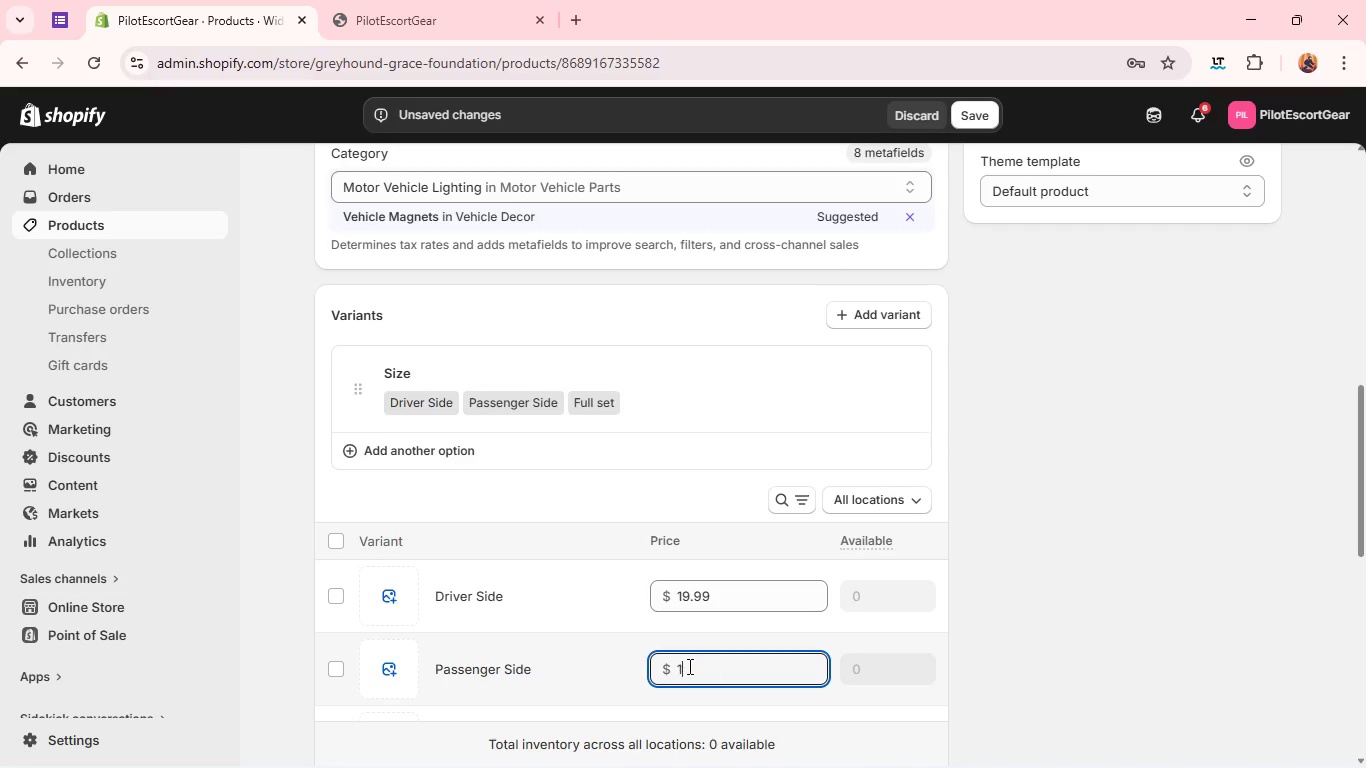 
type(19.99)
 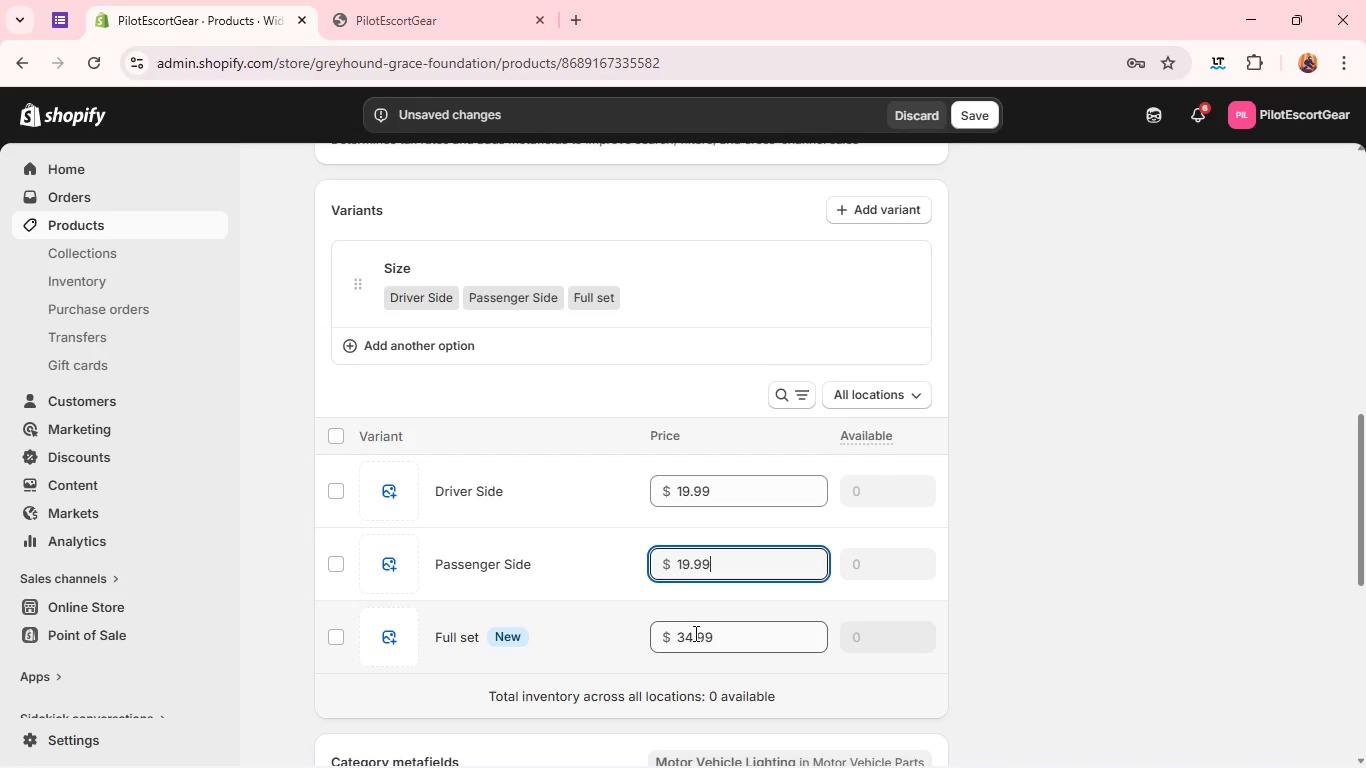 
double_click([694, 633])
 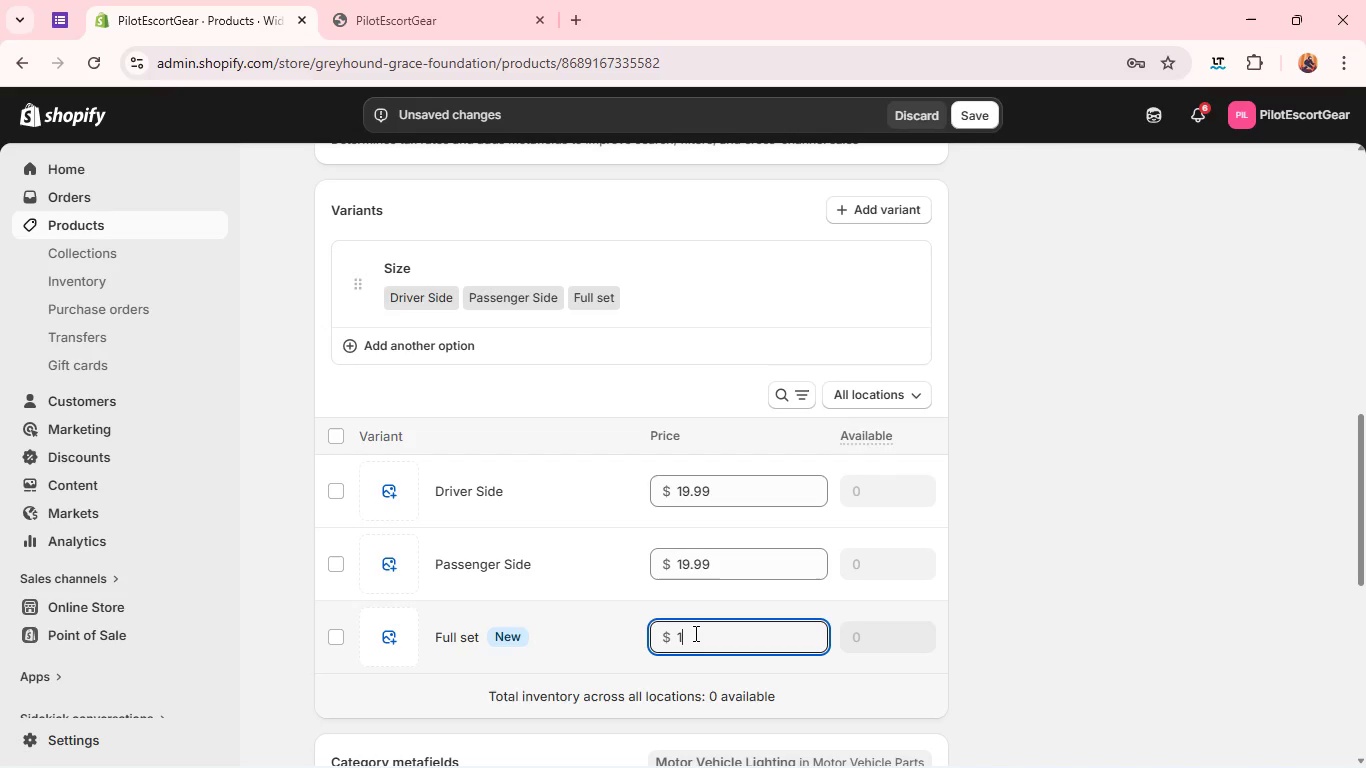 
triple_click([694, 633])
 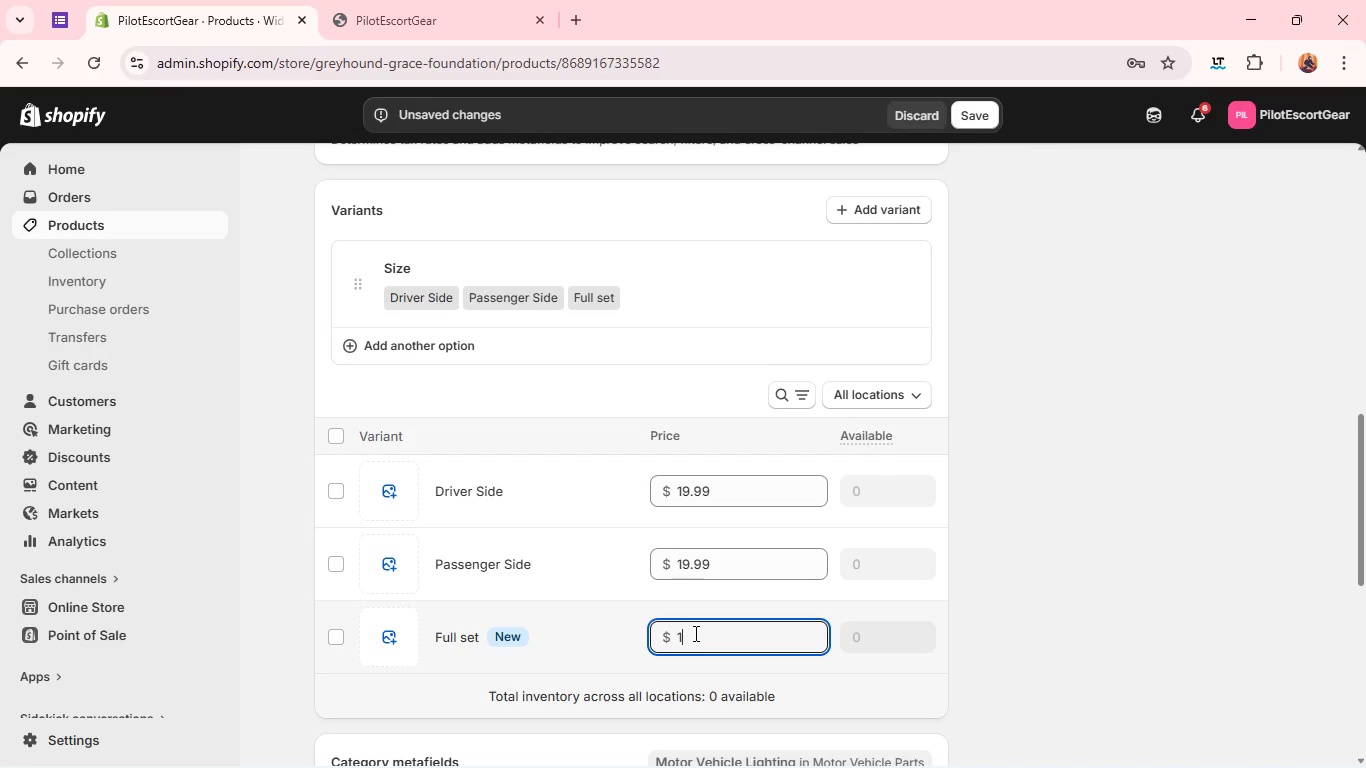 
type(19..)
key(Backspace)
type(99)
 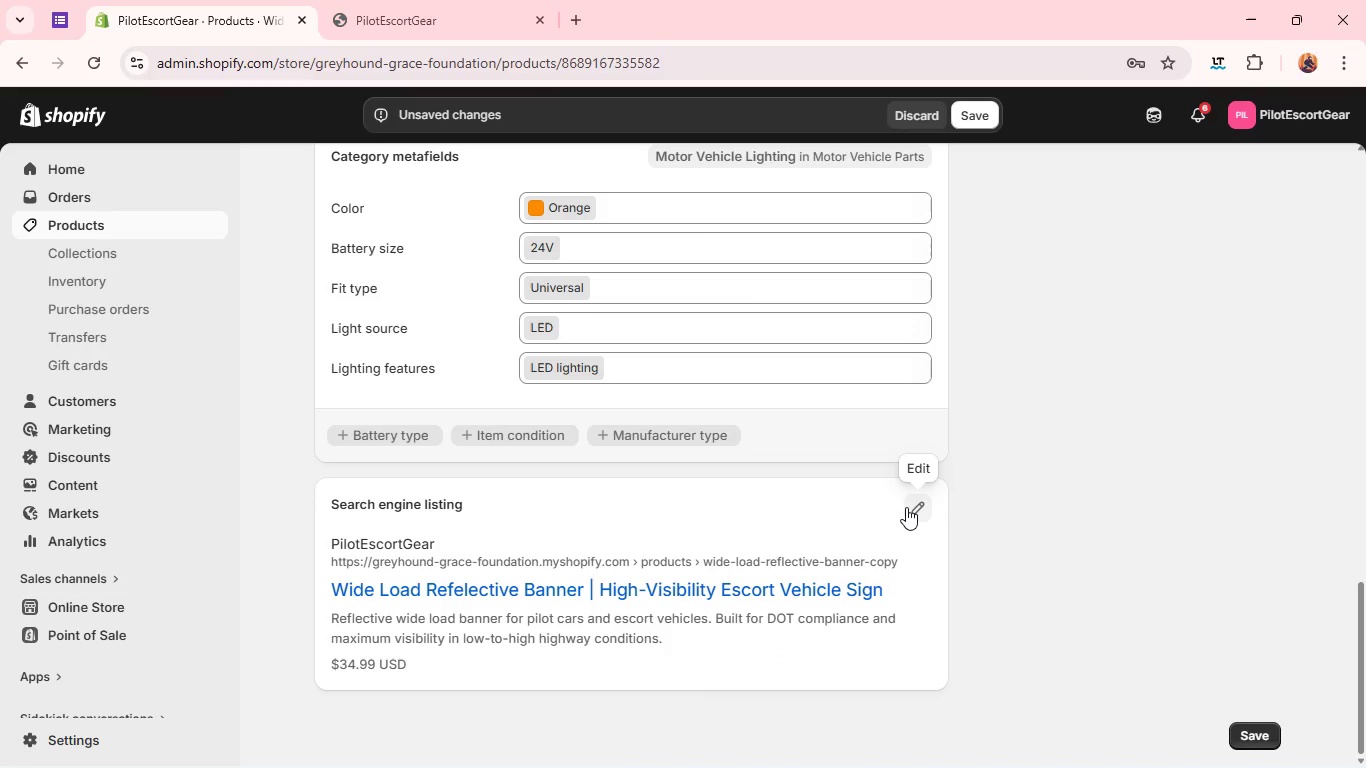 
wait(10.77)
 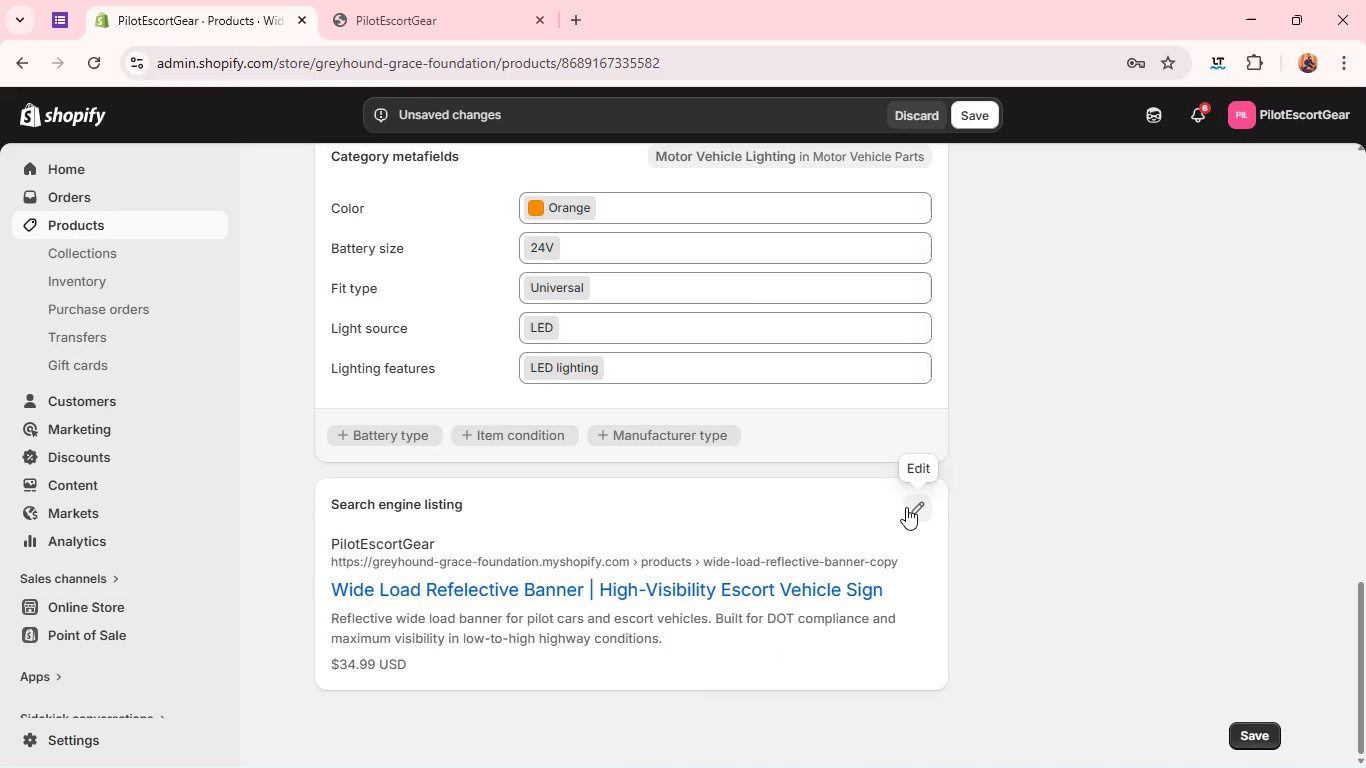 
left_click([915, 505])
 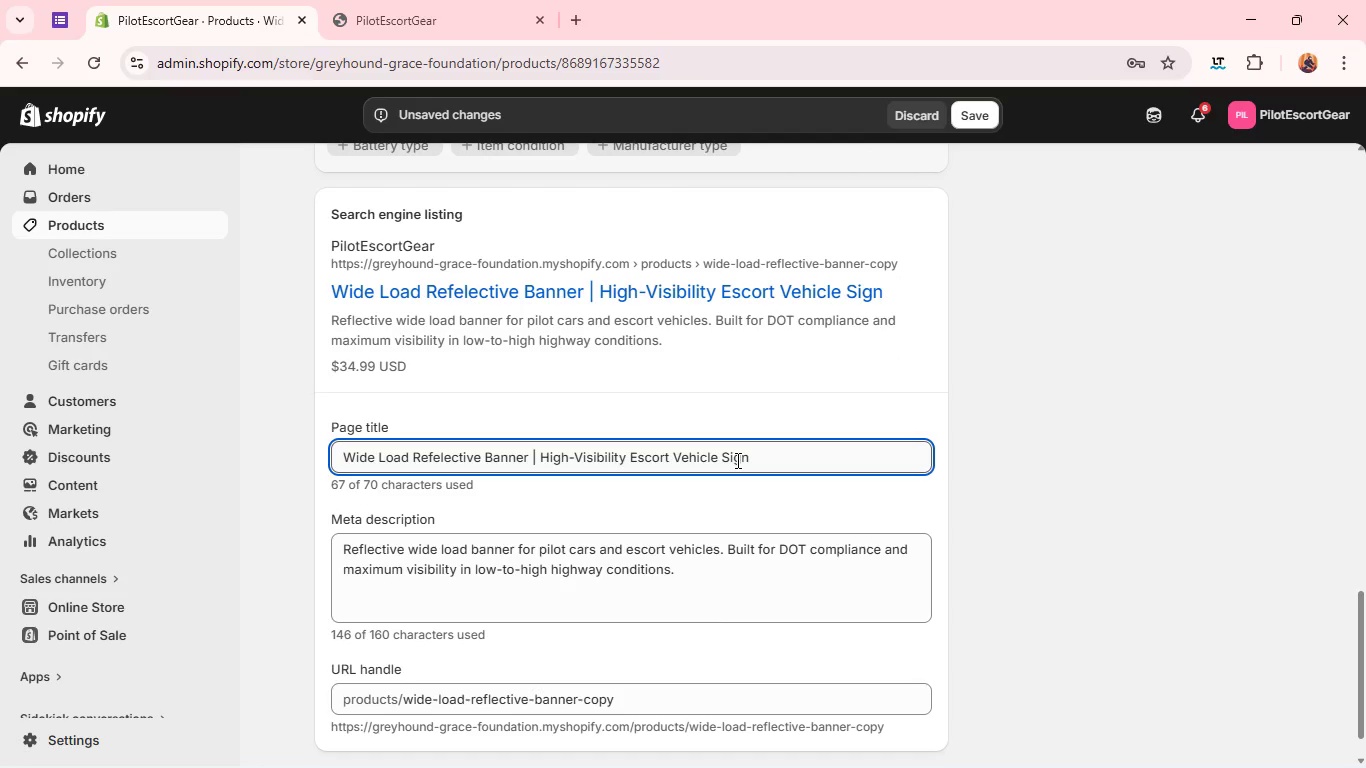 
left_click([736, 460])
 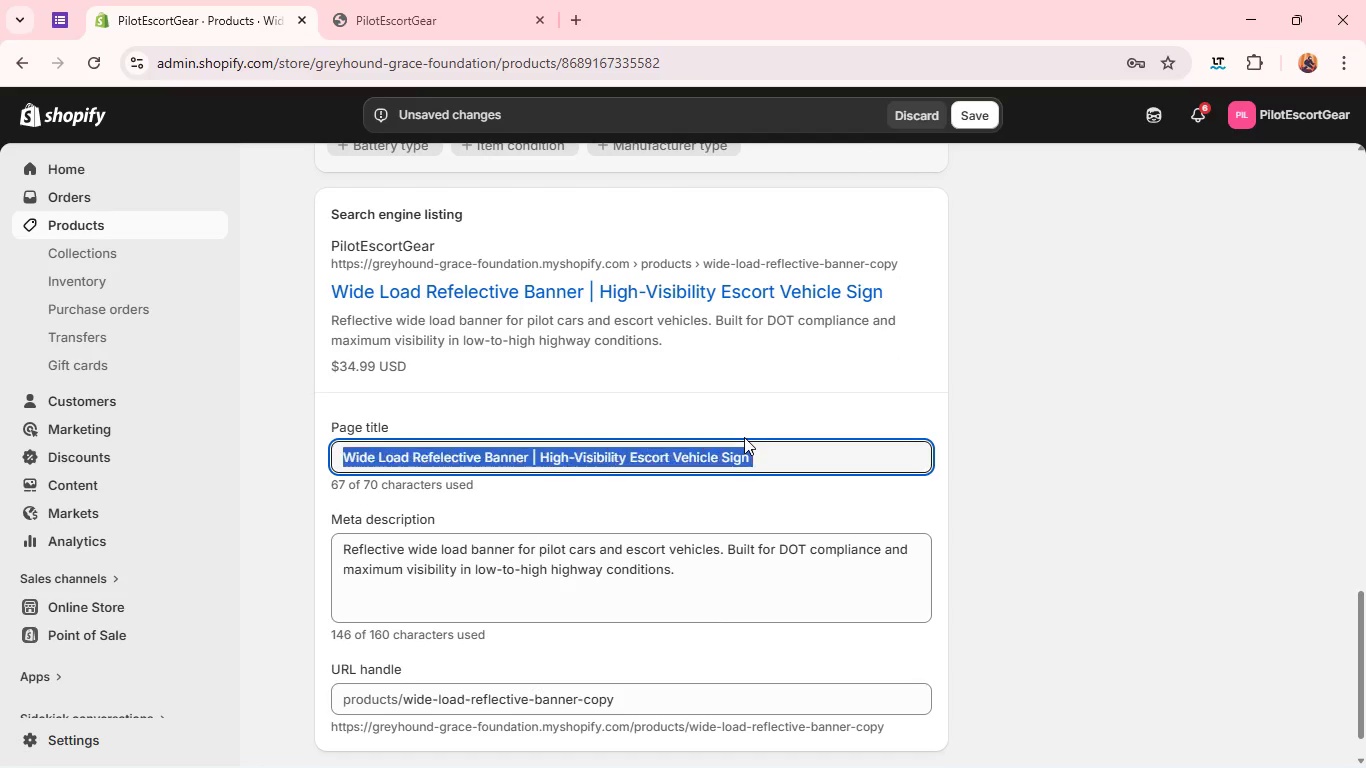 
key(Control+A)
 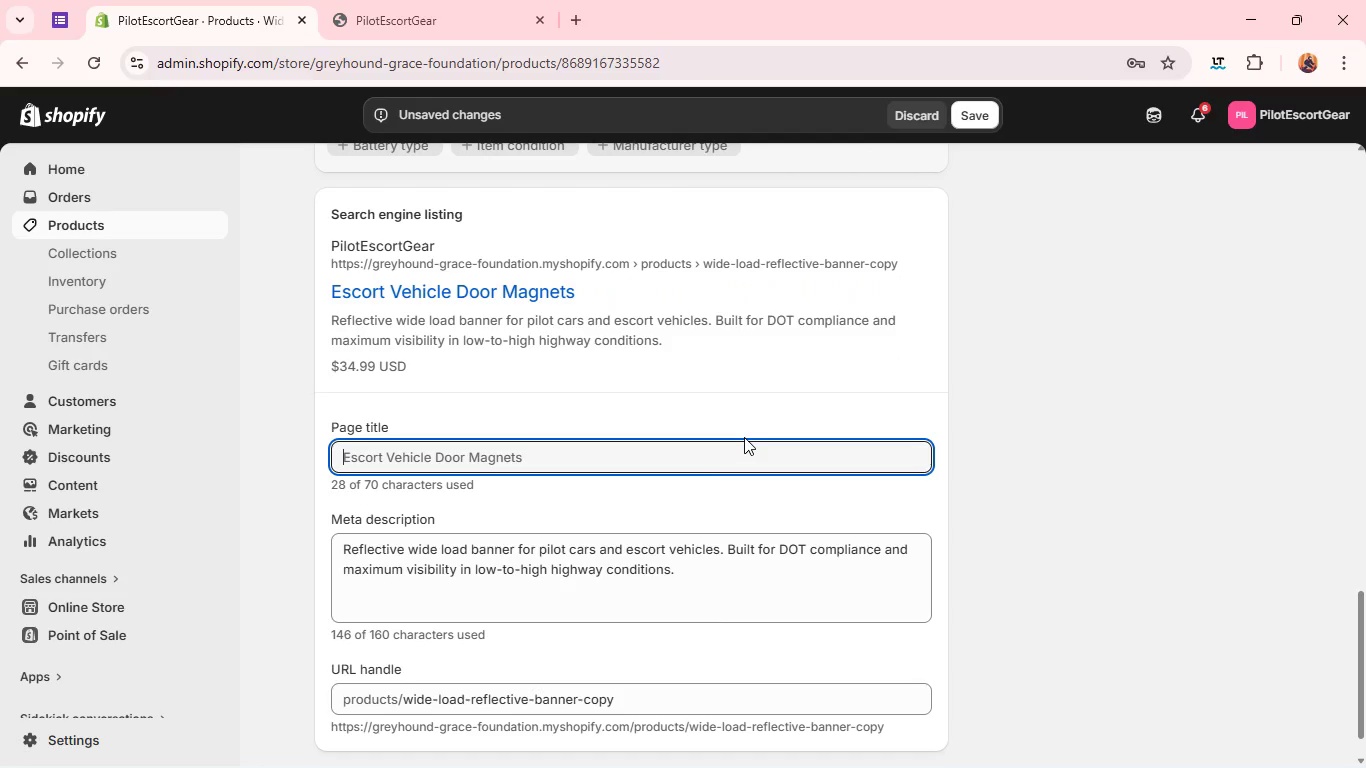 
key(Backspace)
type(Es)
key(Backspace)
key(Backspace)
type(Escort Vehiv)
key(Backspace)
type(cle Door Magnets | Pilot Car Identification Signs)
 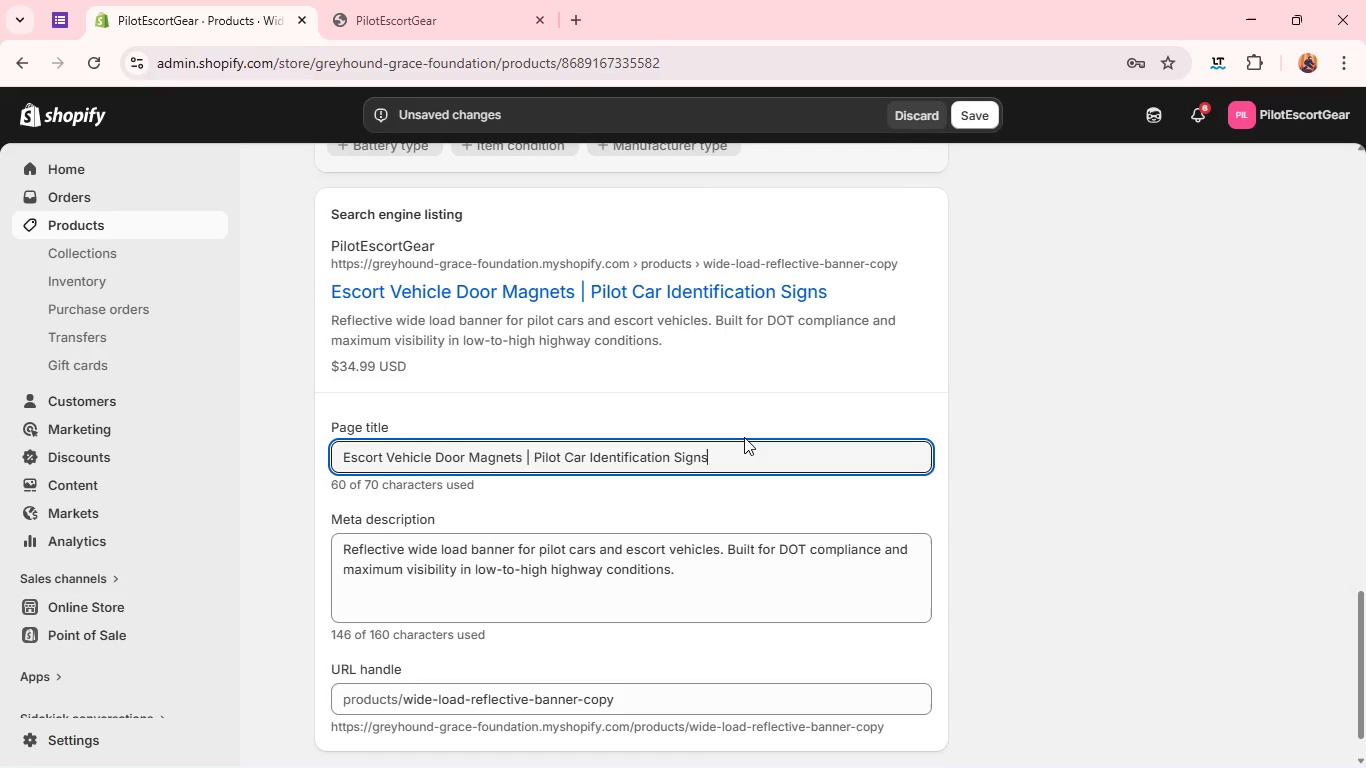 
key(Control+A)
 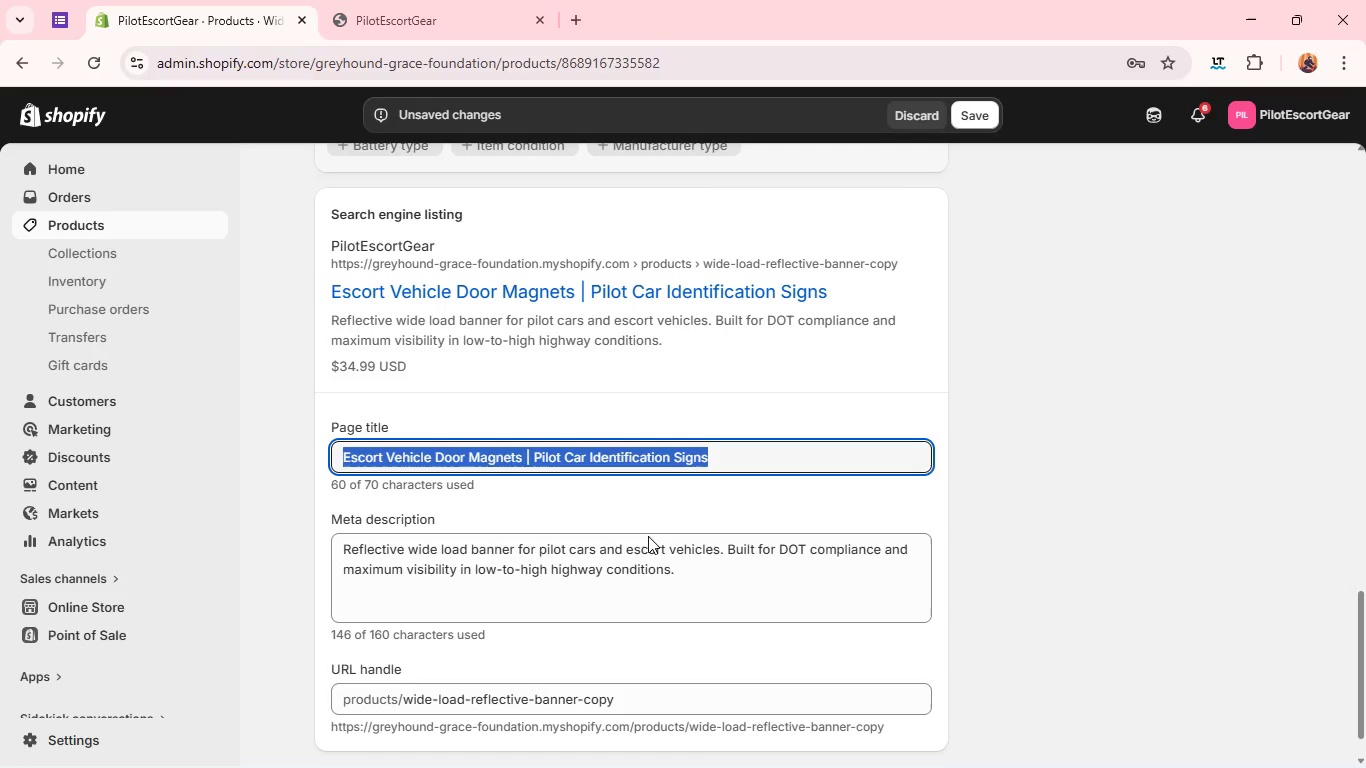 
key(Control+C)
 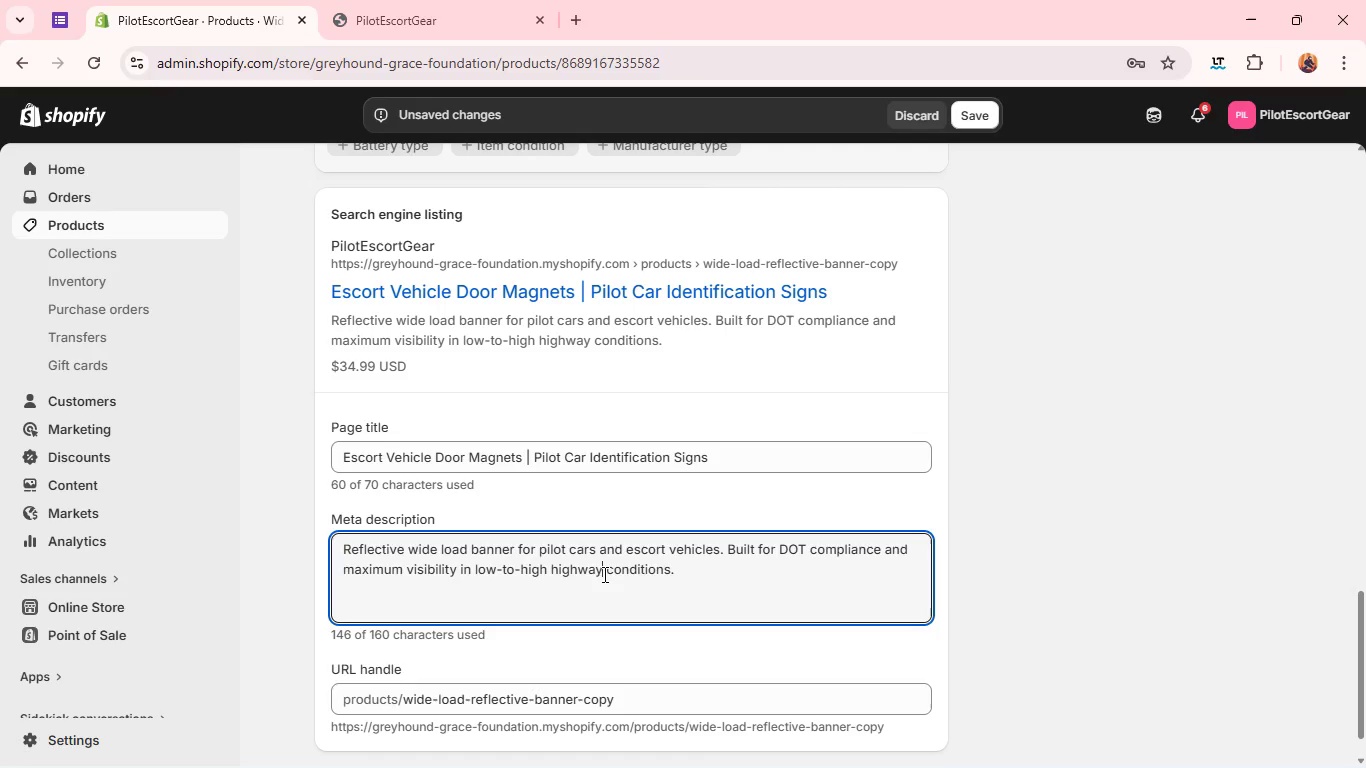 
left_click([603, 574])
 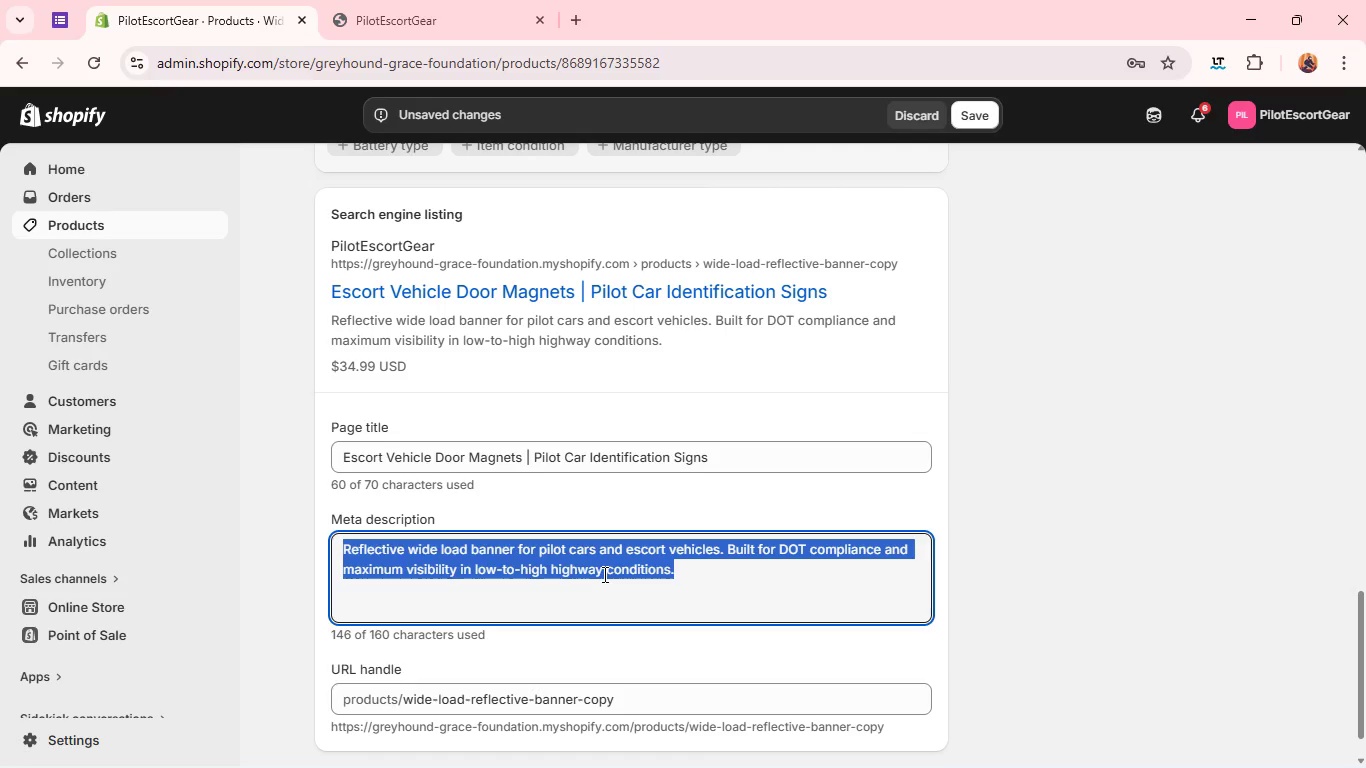 
key(Control+A)
 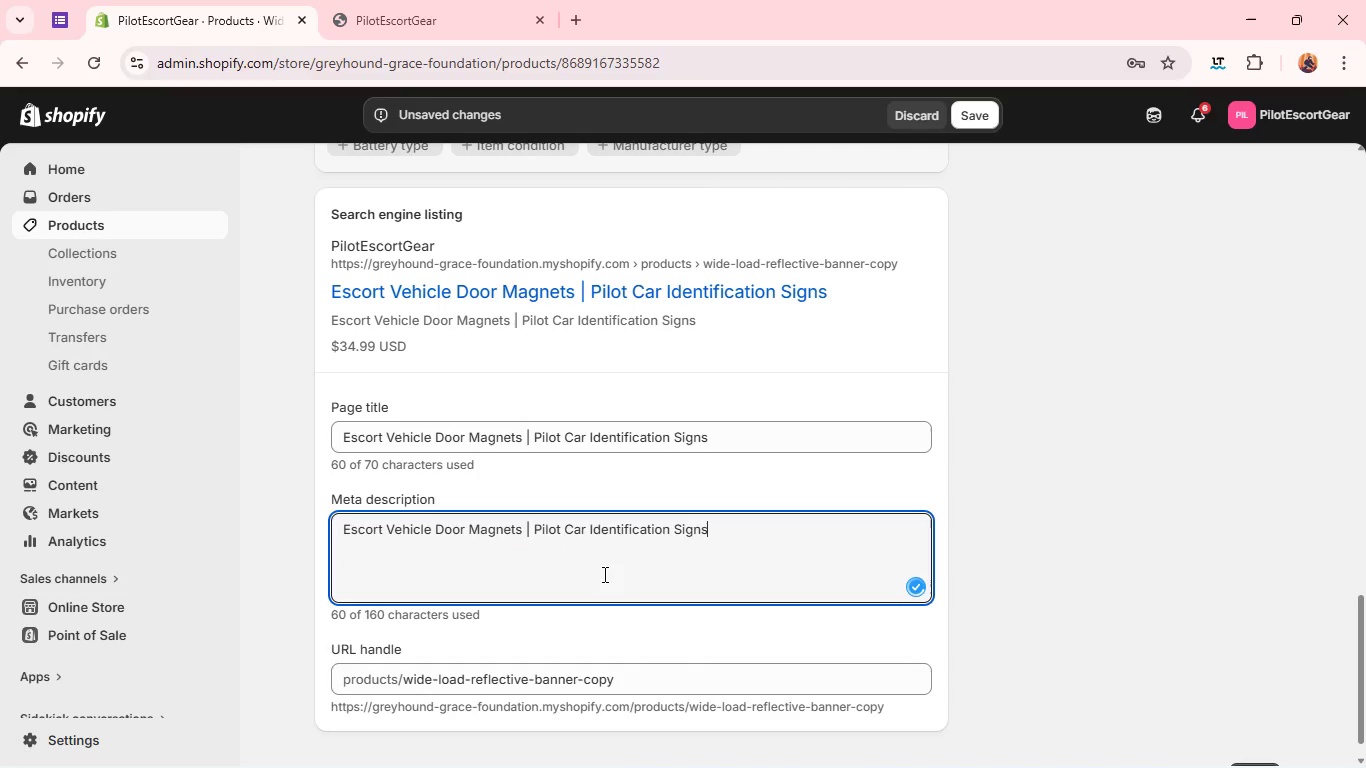 
key(Control+V)
 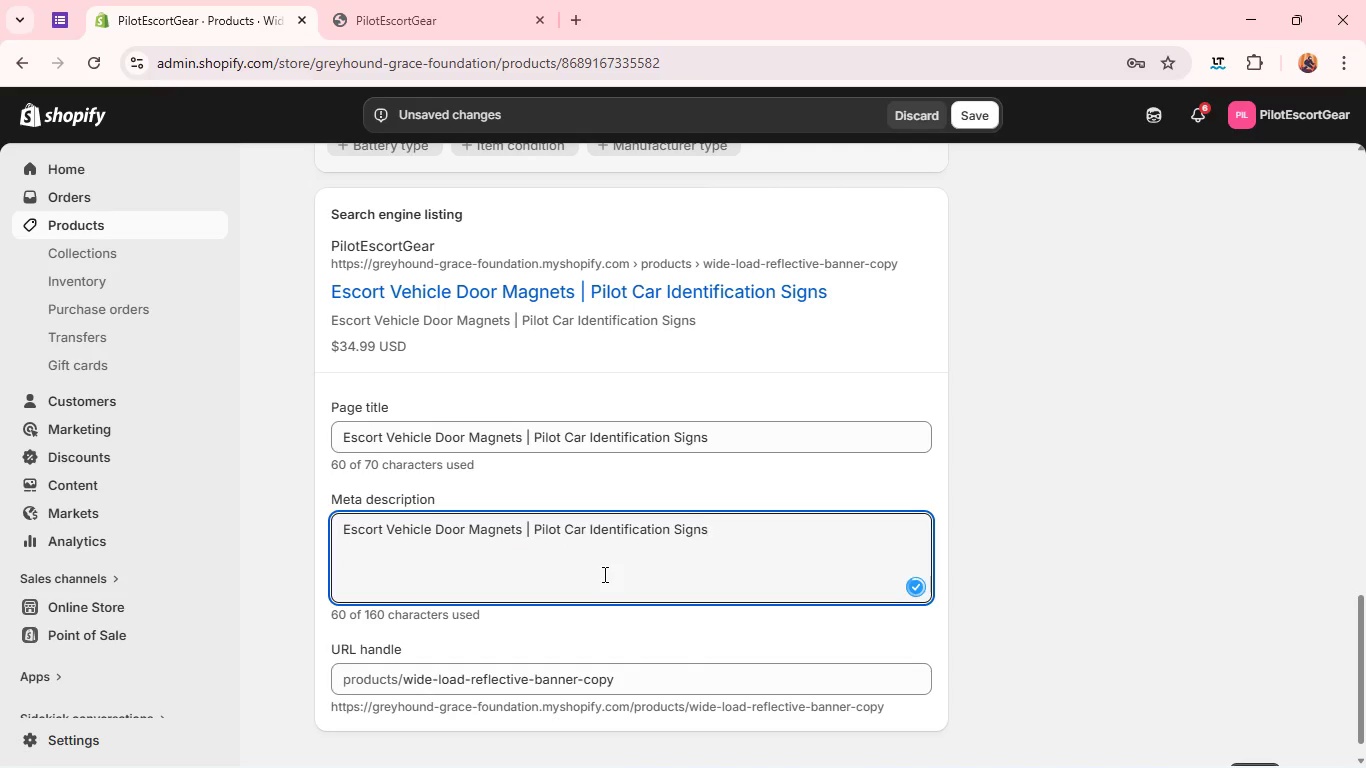 
key(Control+C)
 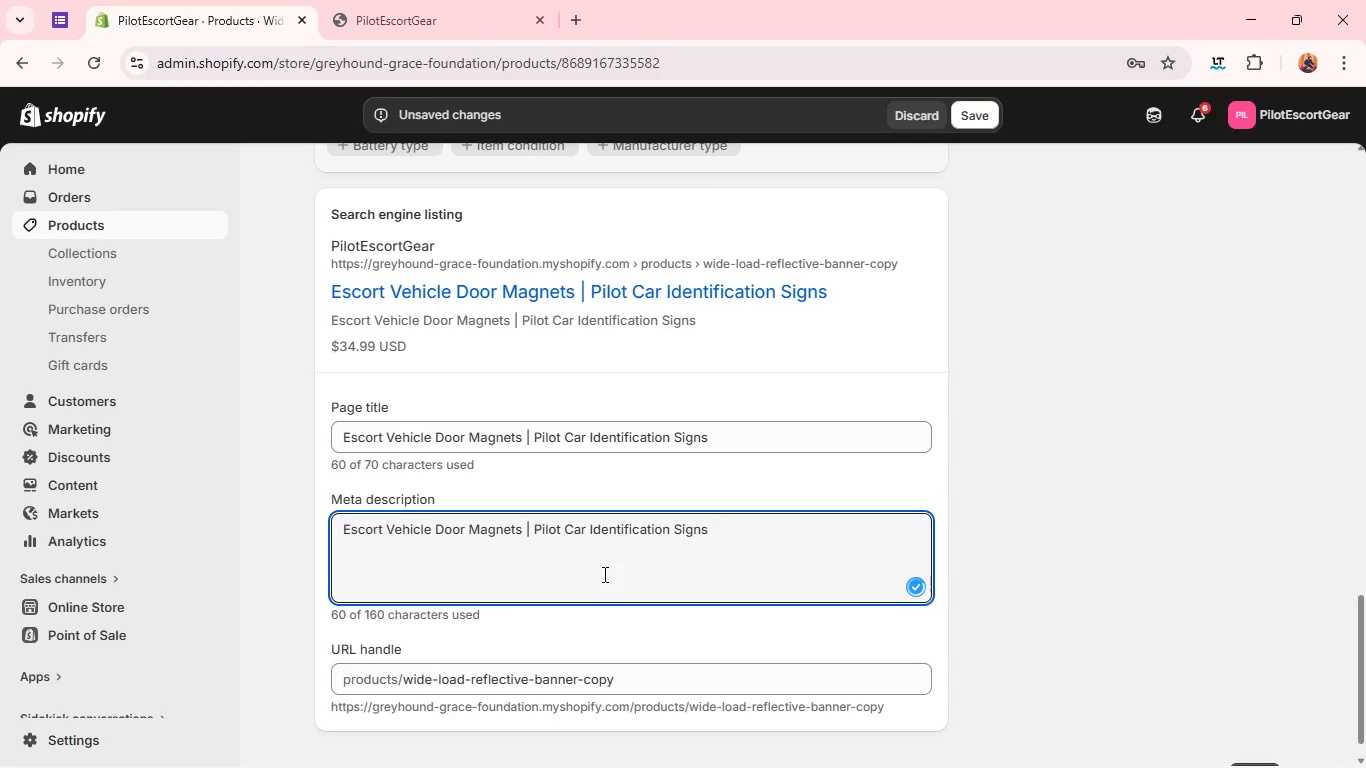 
key(Space)
 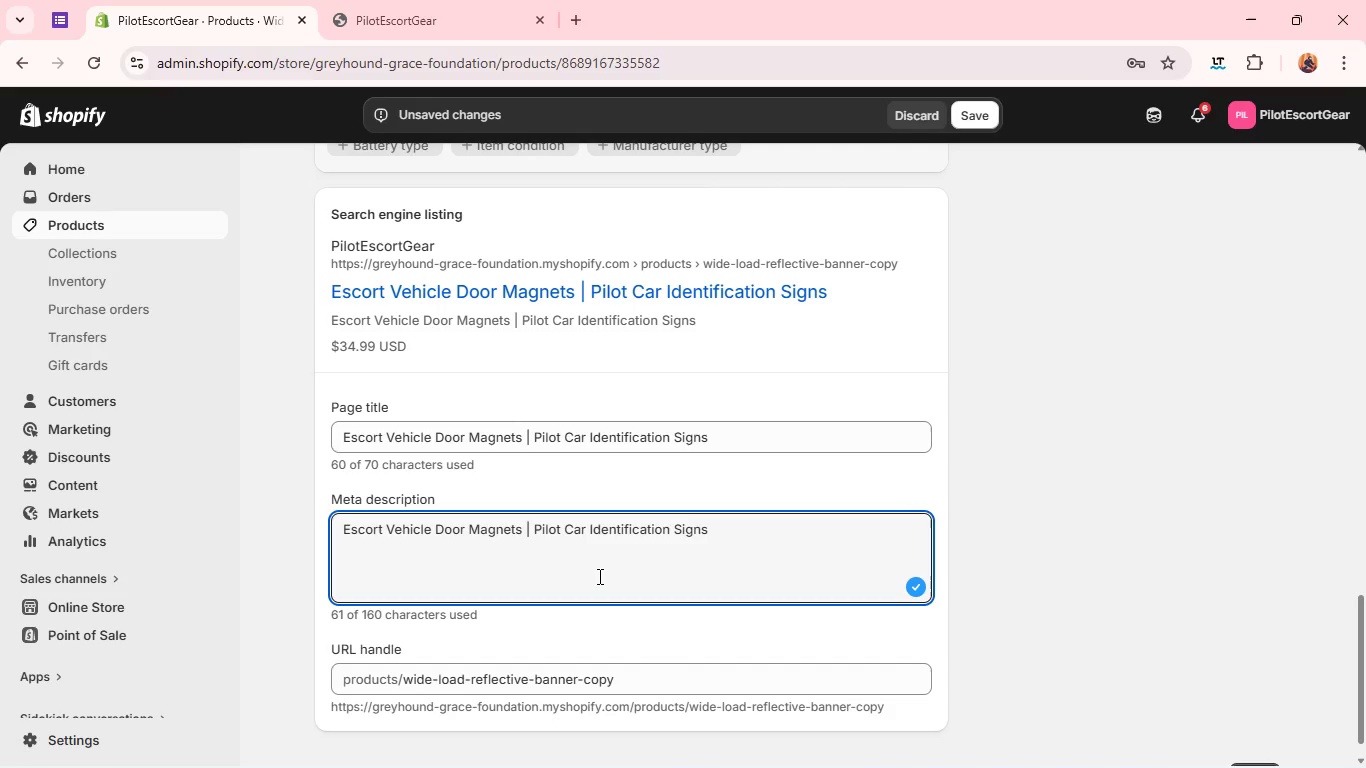 
key(Control+A)
 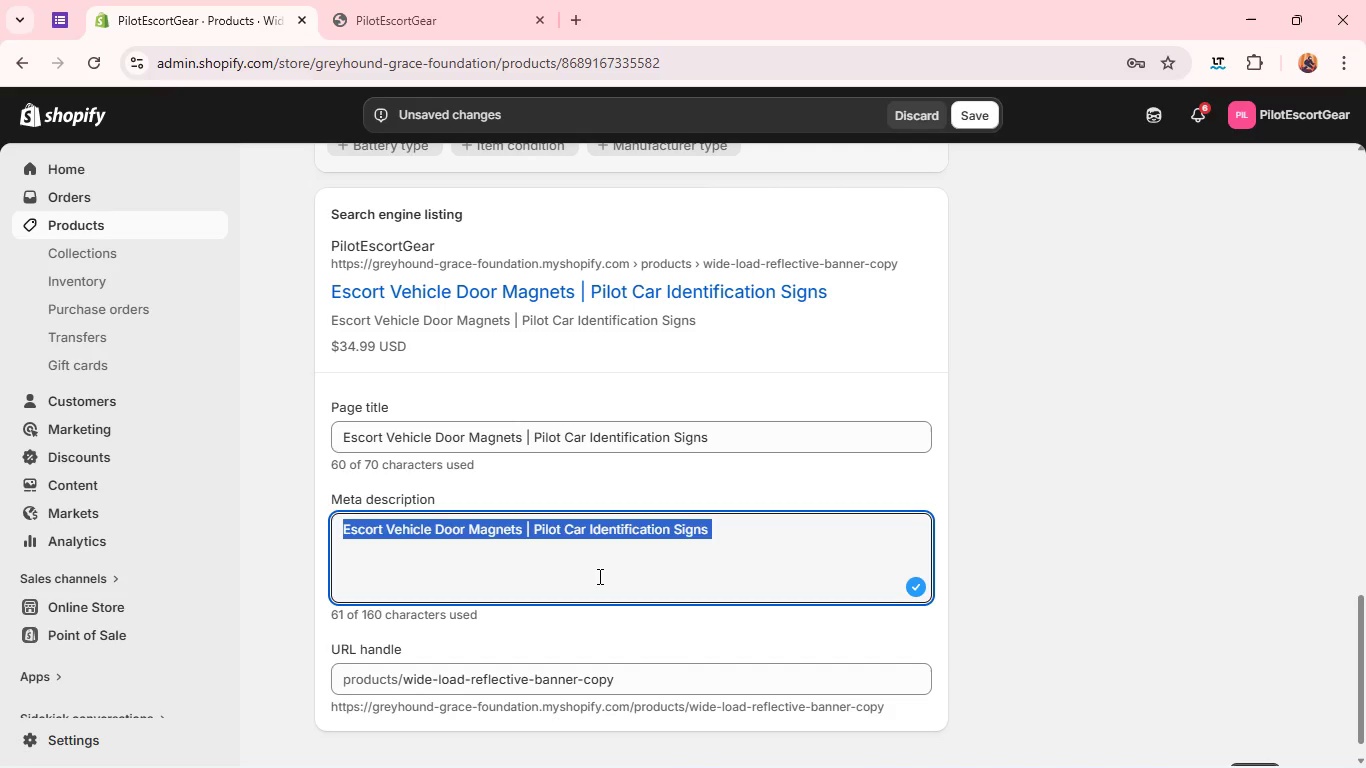 
type(Heavy-d)
key(Backspace)
 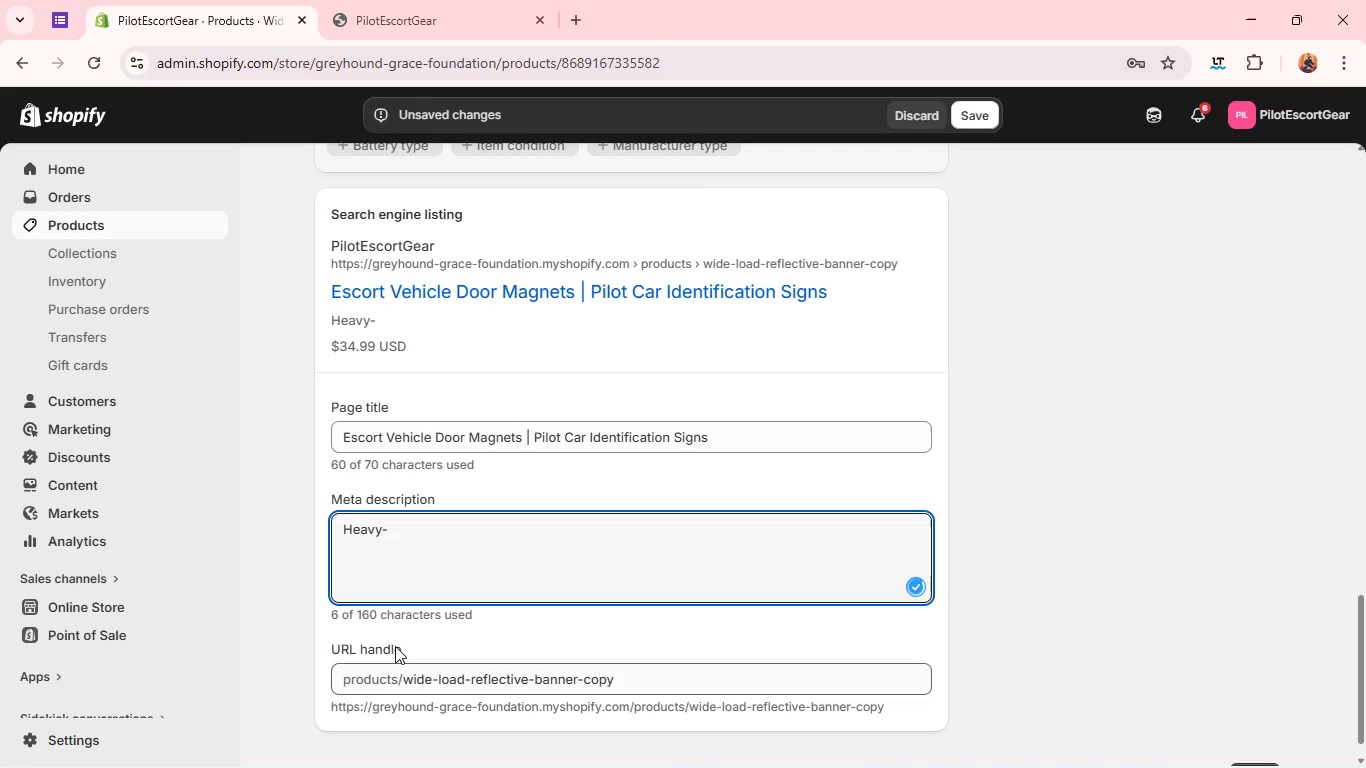 
type(duty magnetic escort wehicle signs doe )
 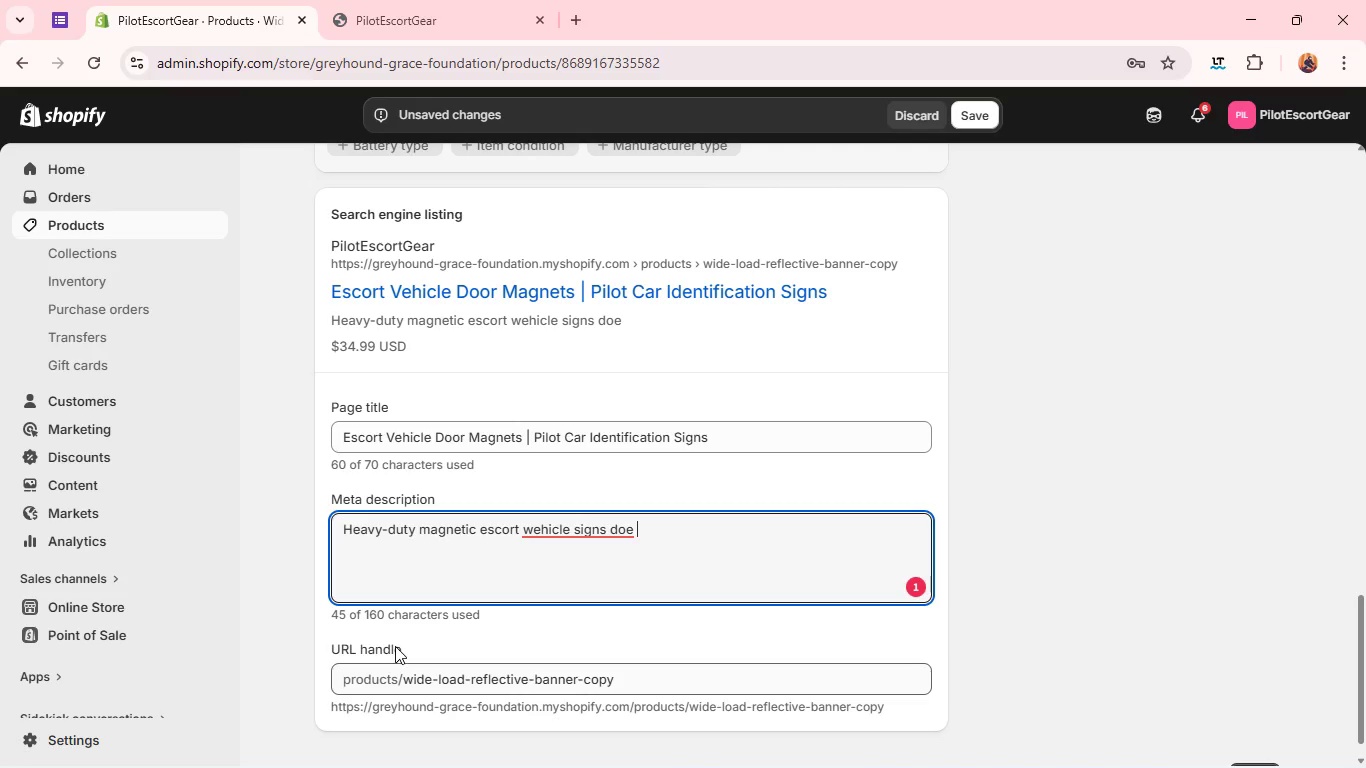 
type(pilot cars and feet)
key(Backspace)
key(Backspace)
key(Backspace)
type(leet vehicles. )
 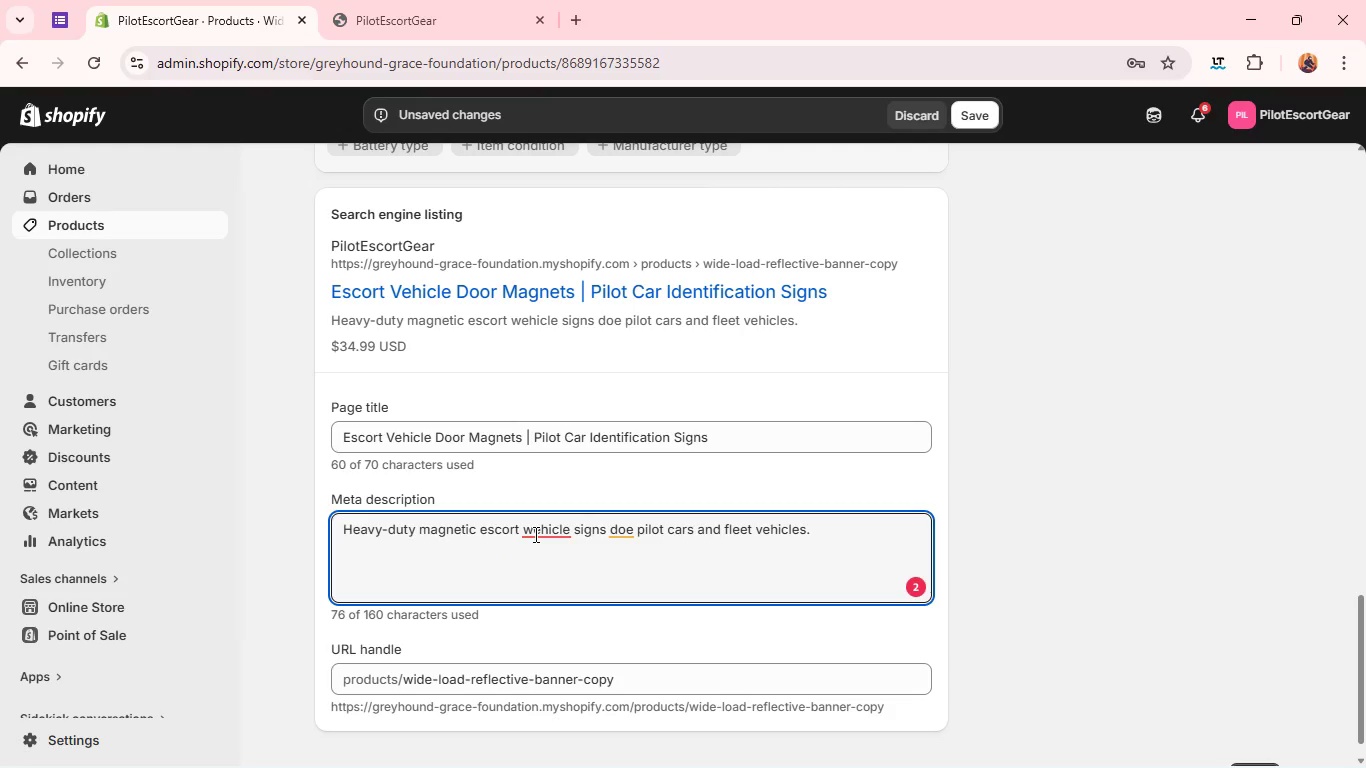 
left_click([534, 534])
 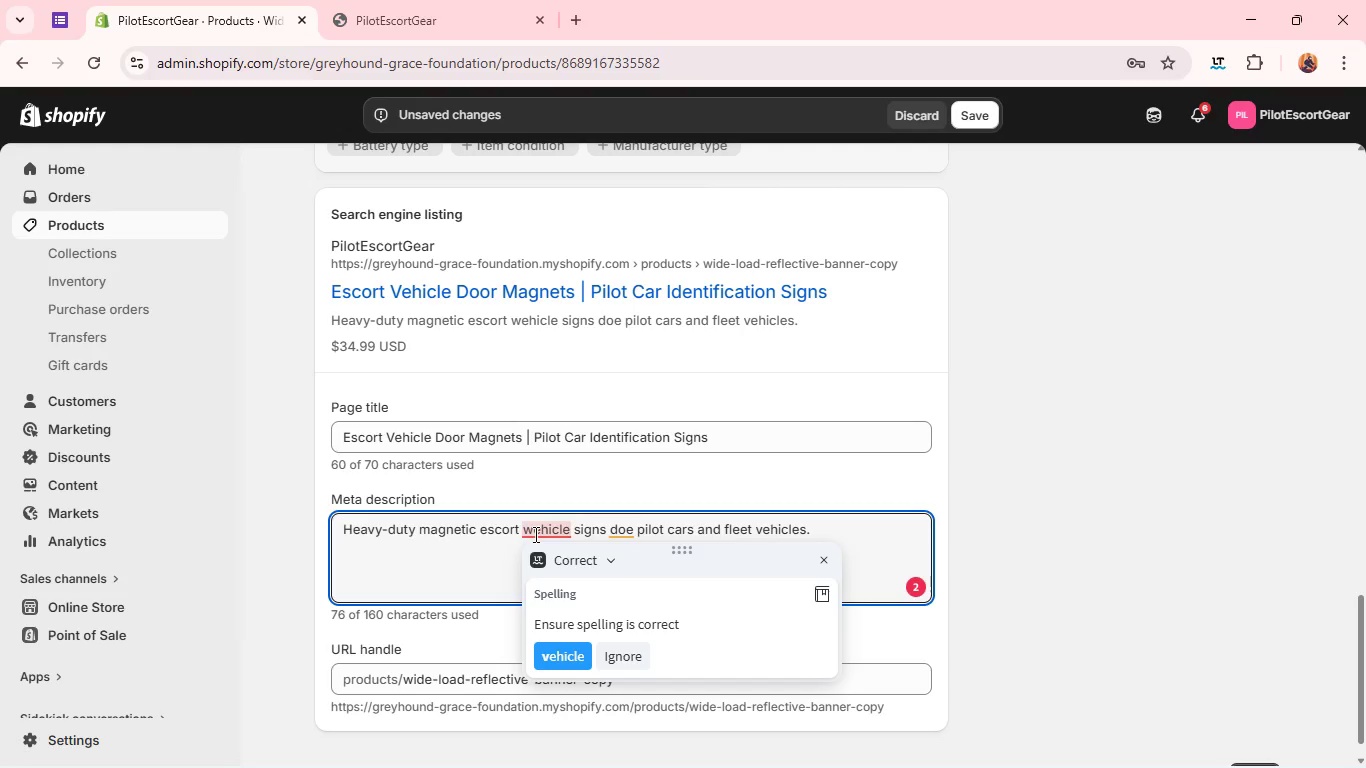 
key(PrintScreen)
 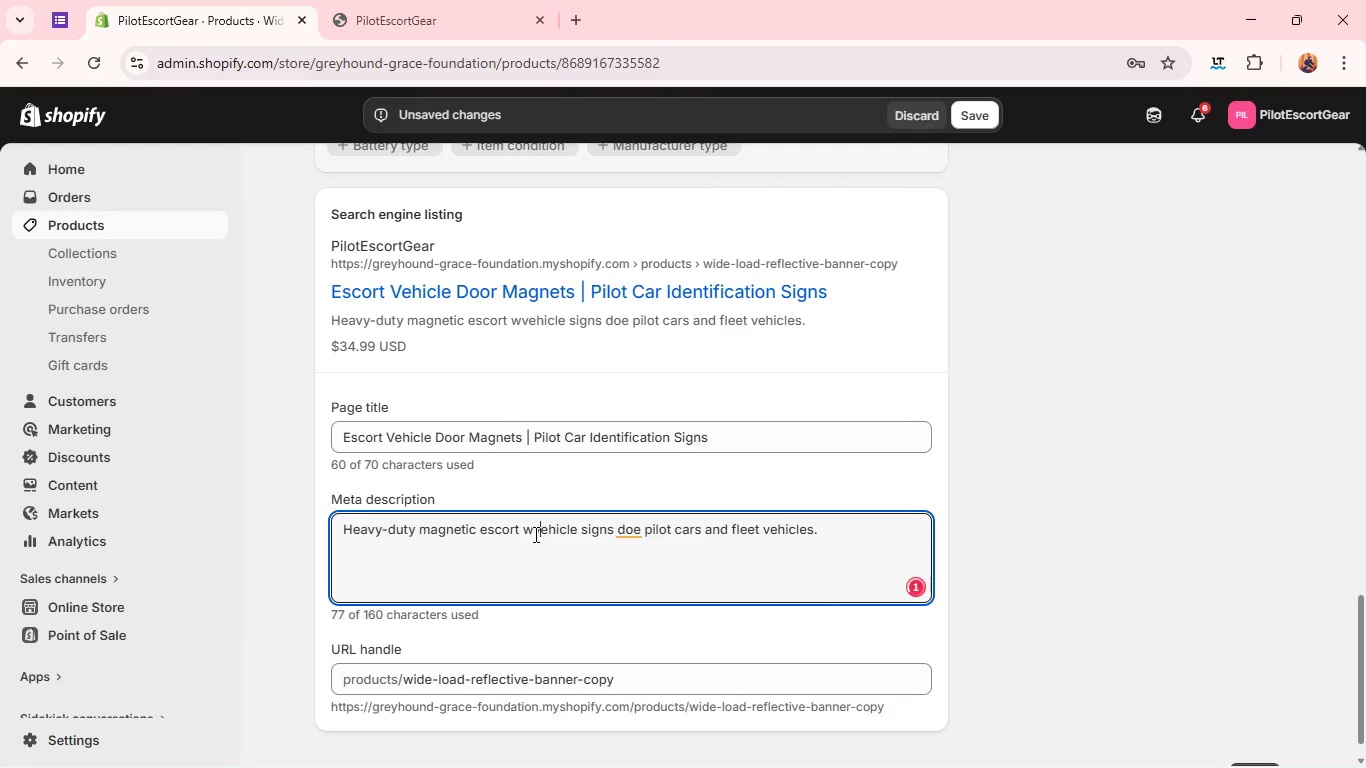 
key(V)
 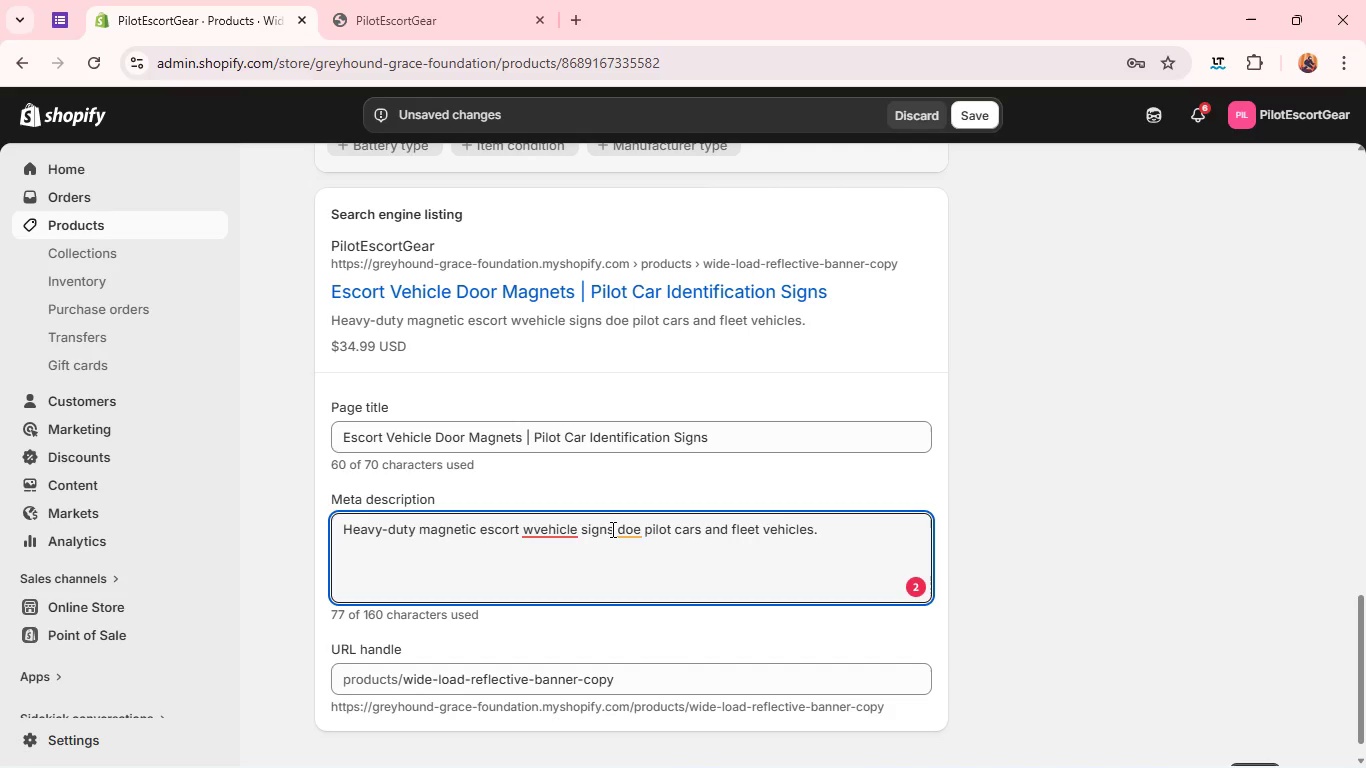 
key(Backspace)
 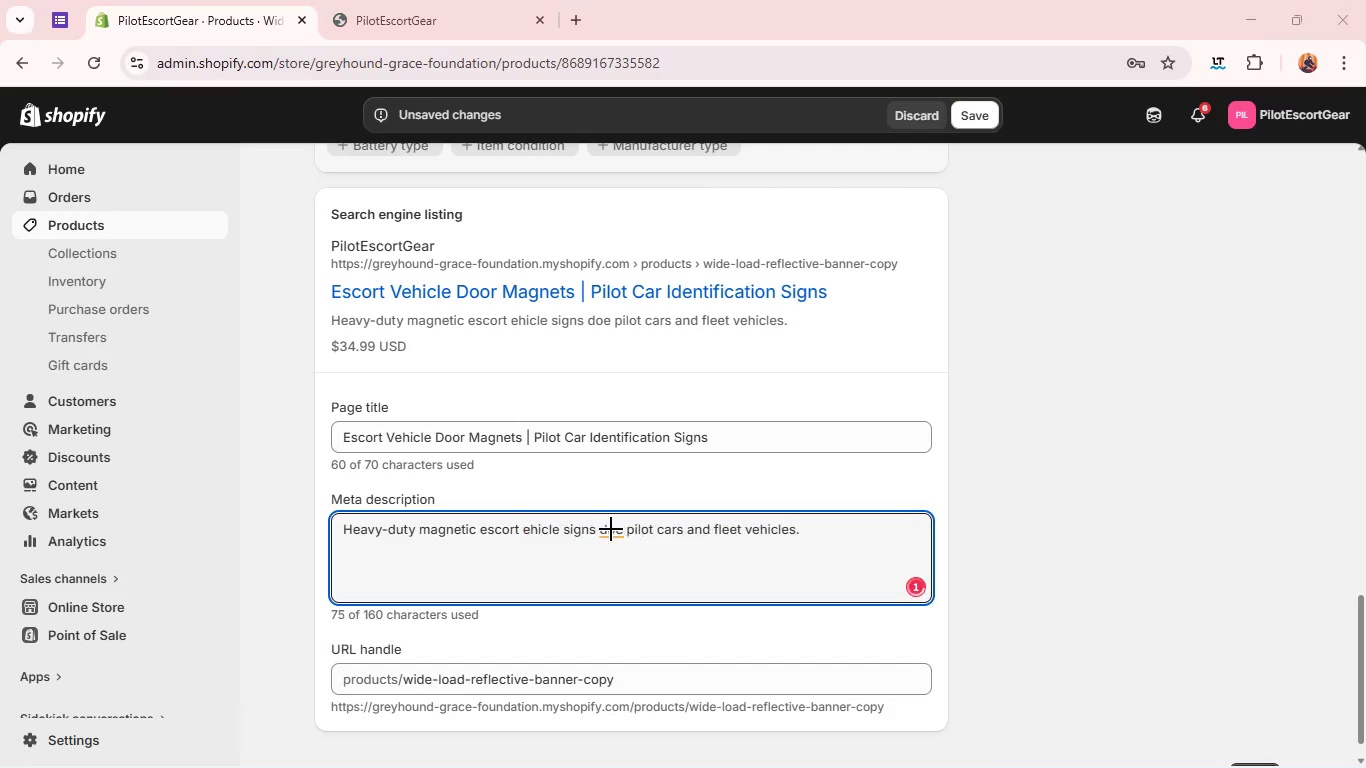 
key(Backspace)
 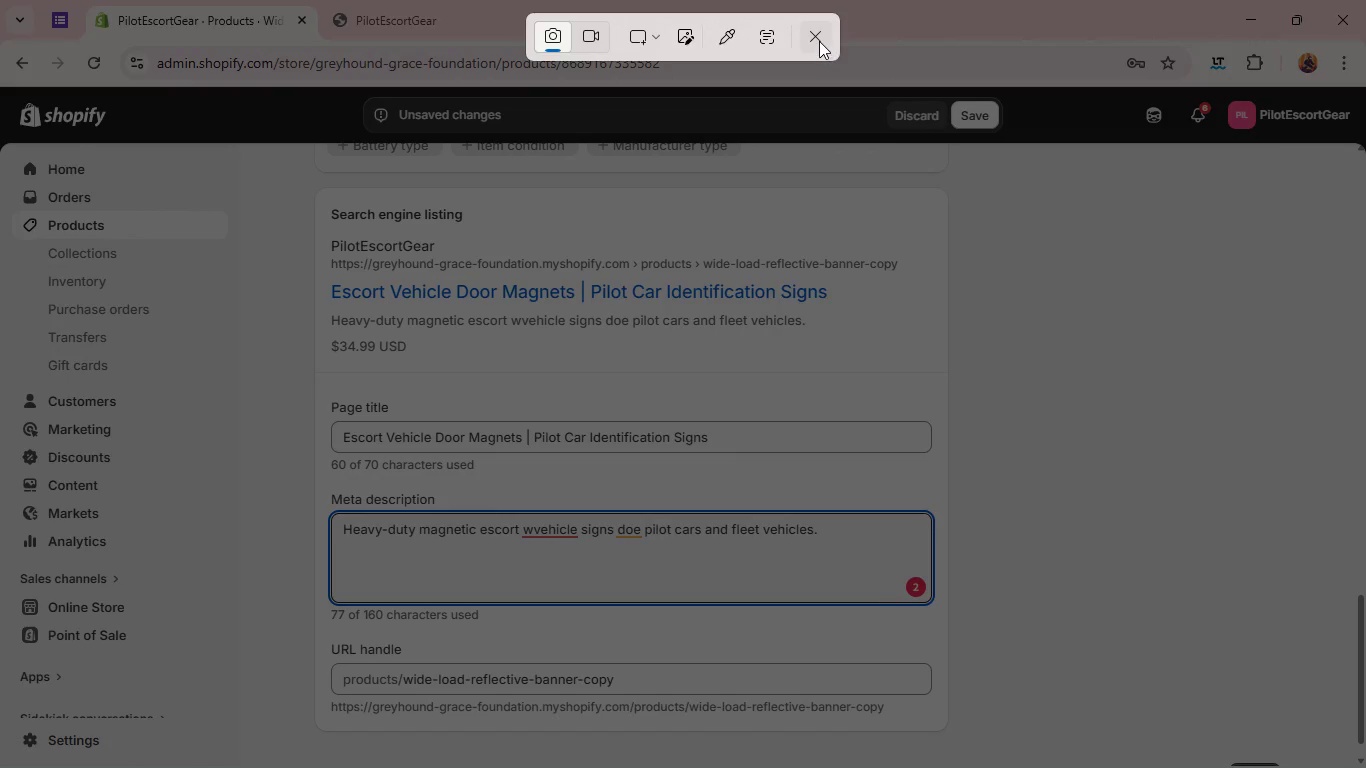 
left_click([819, 41])
 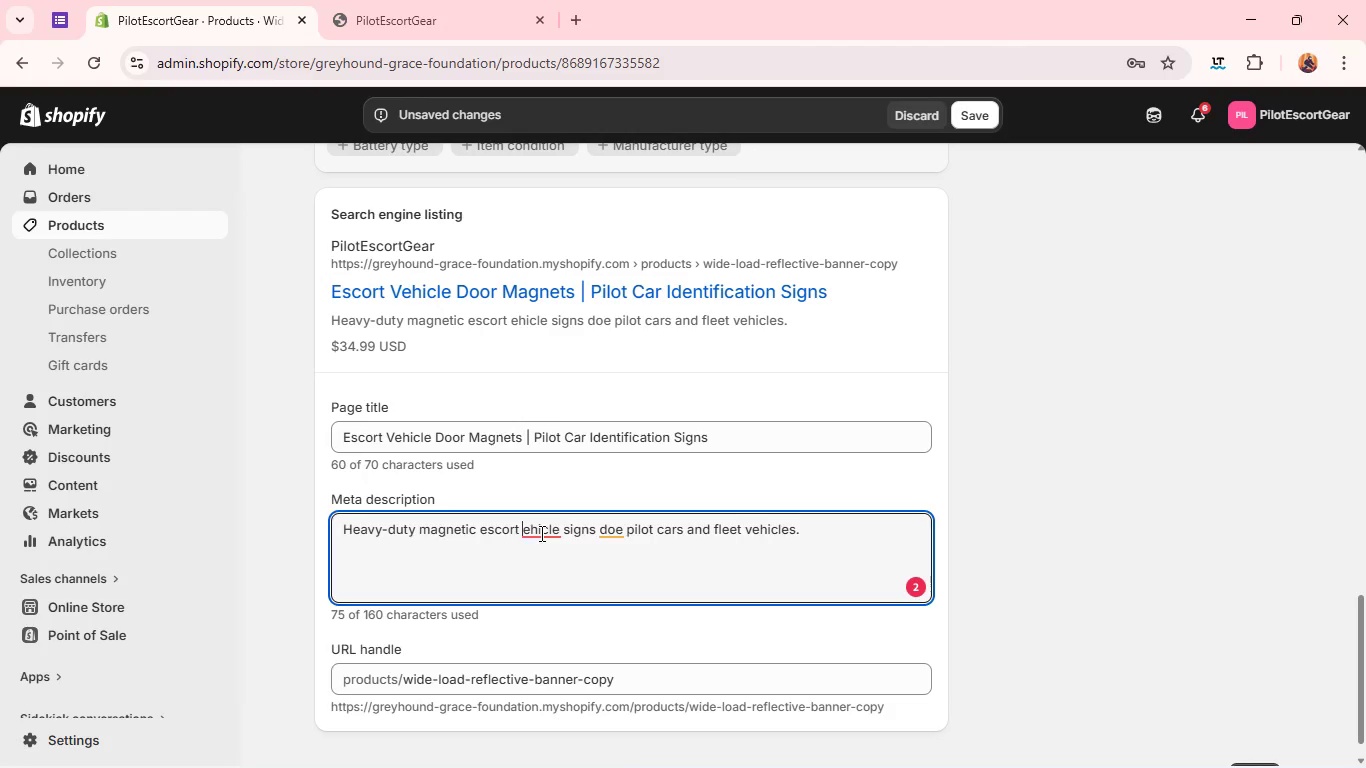 
key(V)
 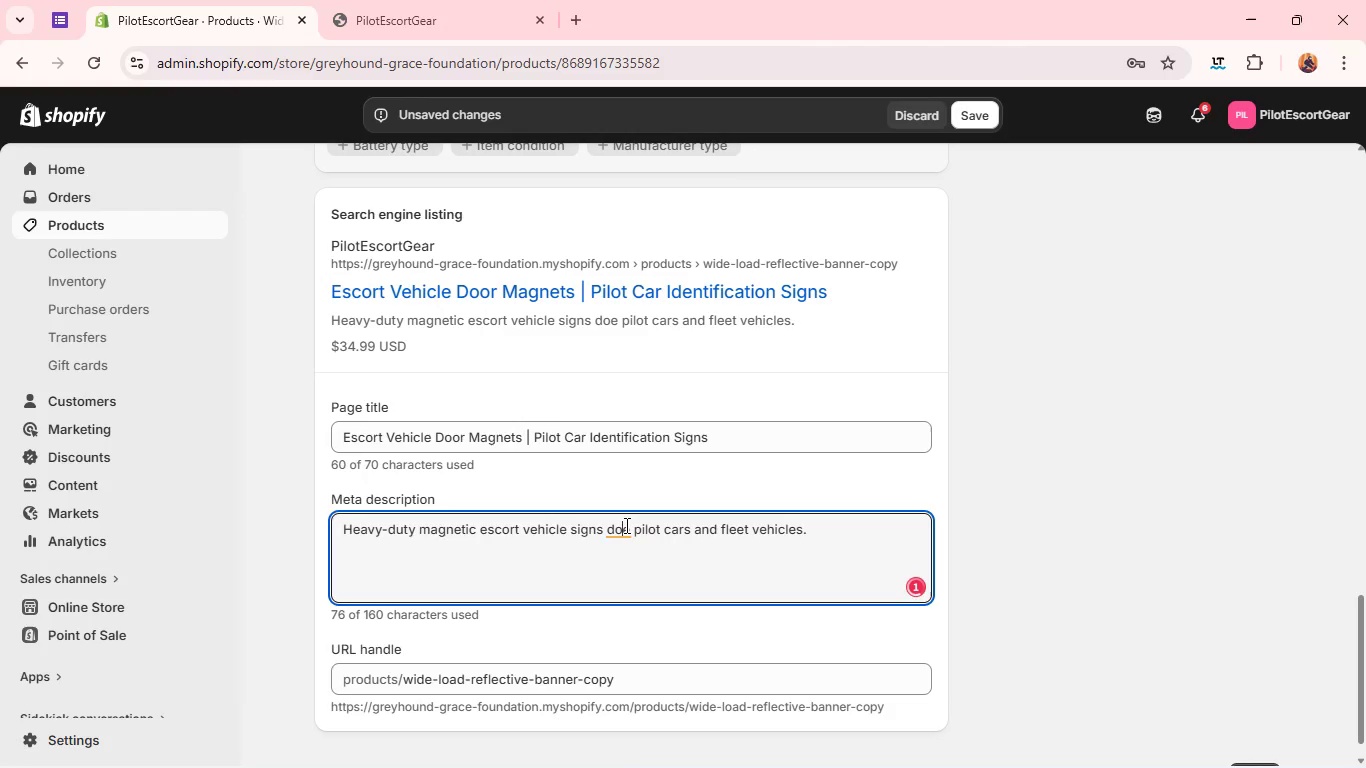 
left_click([625, 525])
 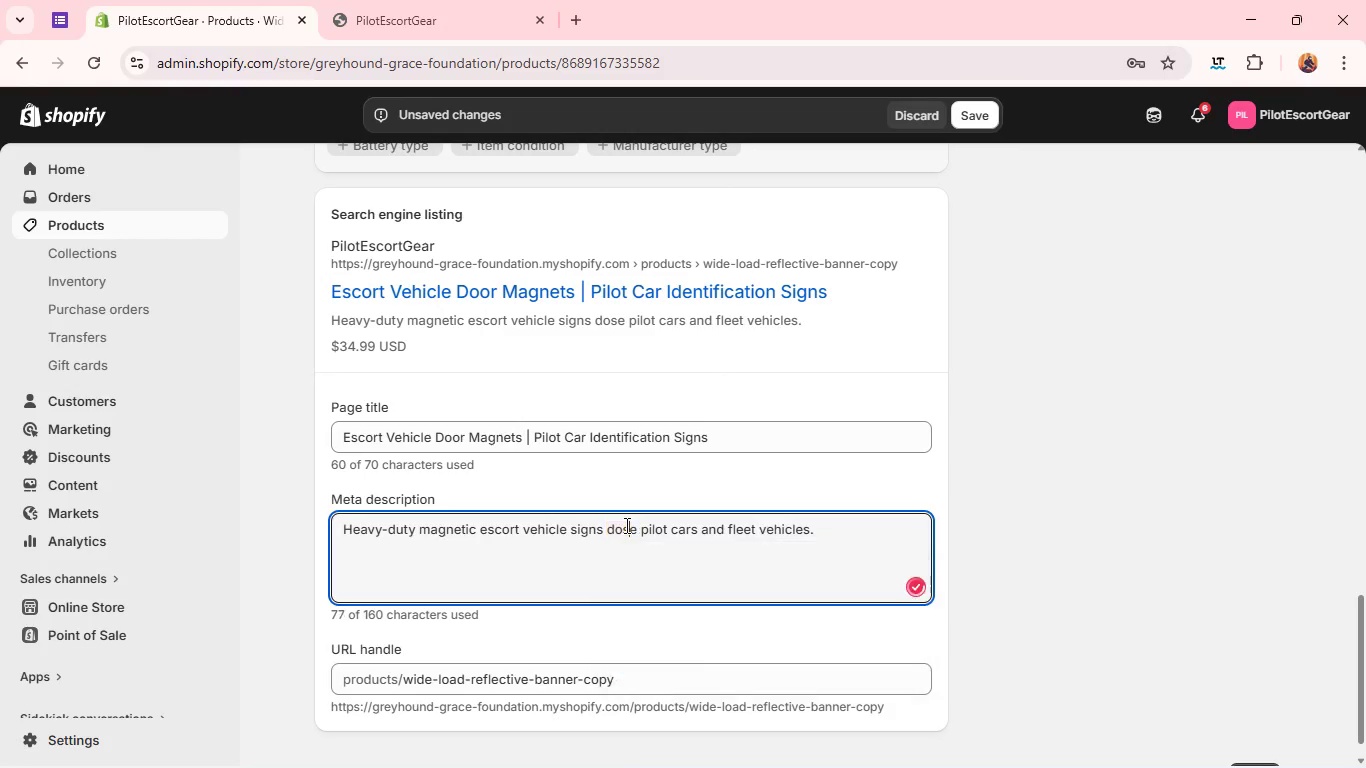 
key(S)
 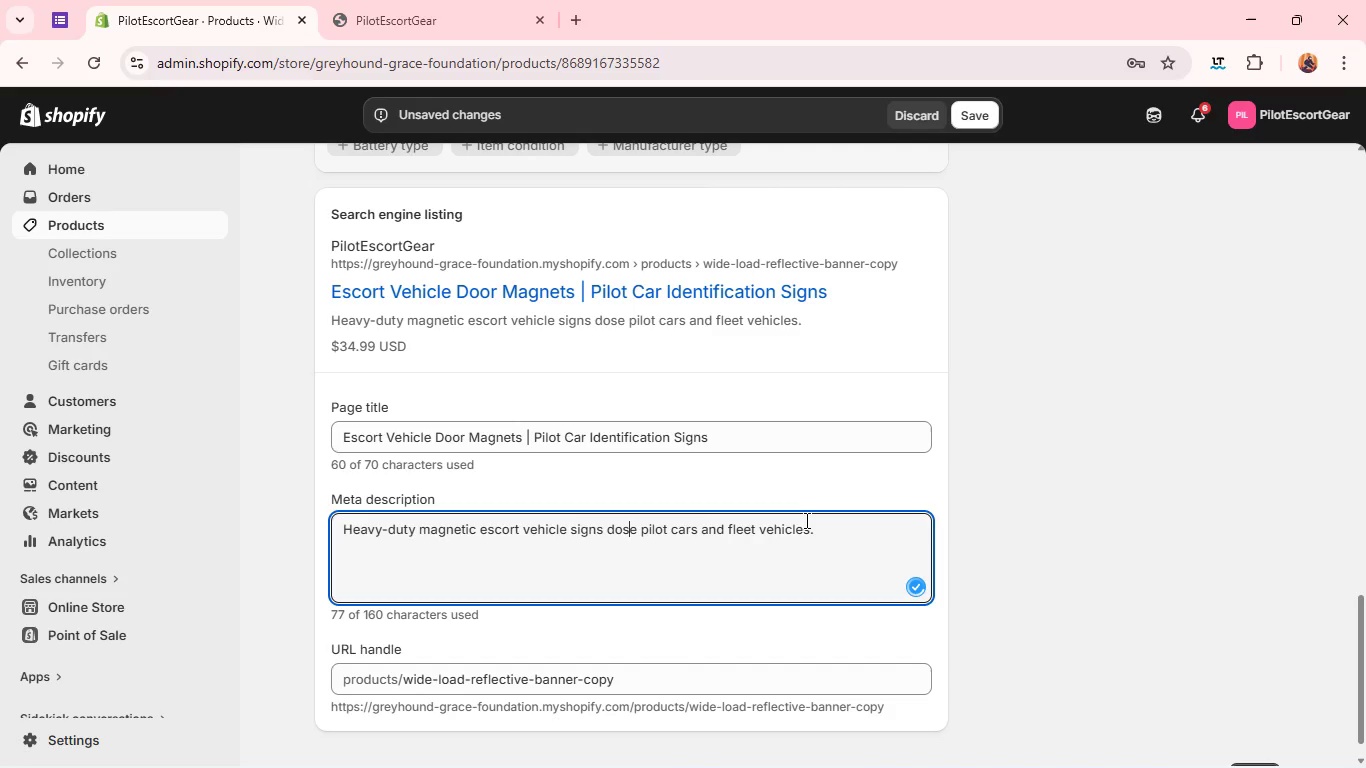 
mouse_move([816, 530])
 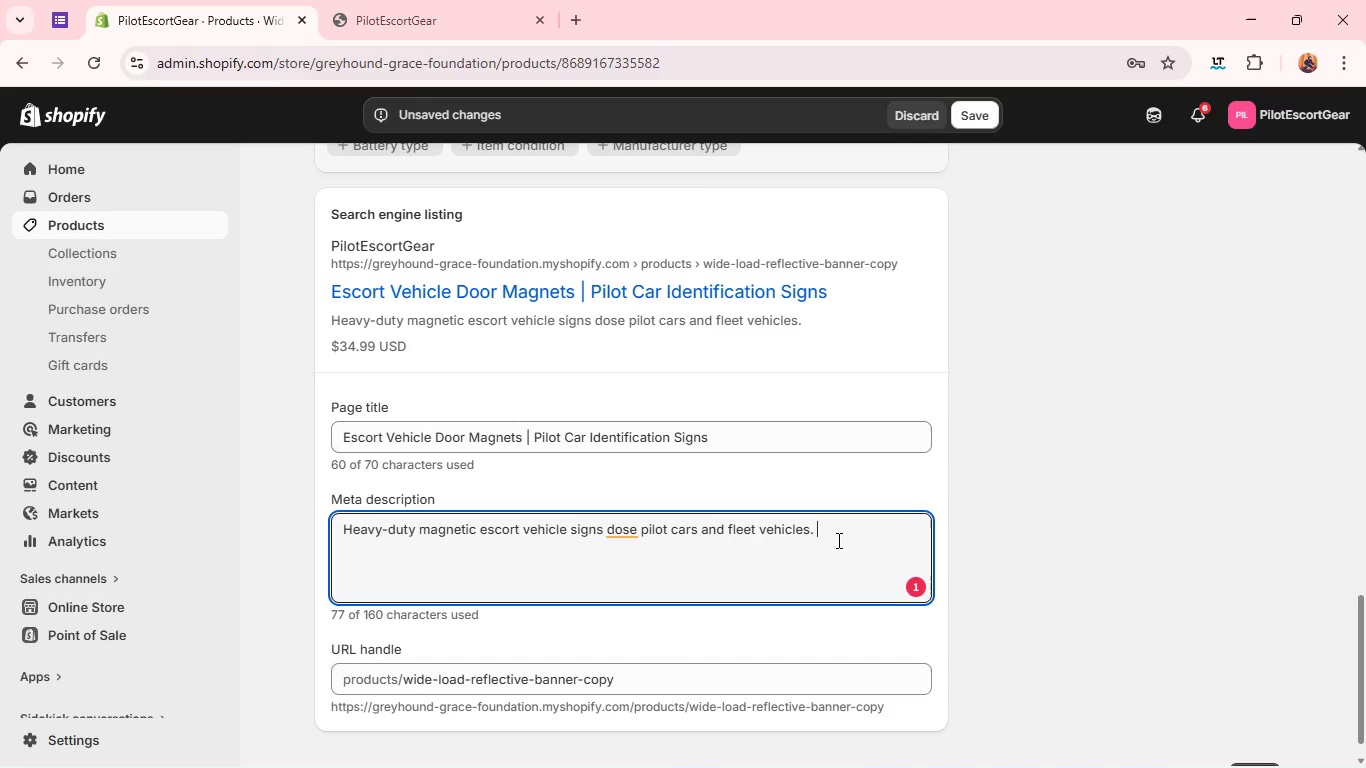 
left_click([837, 540])
 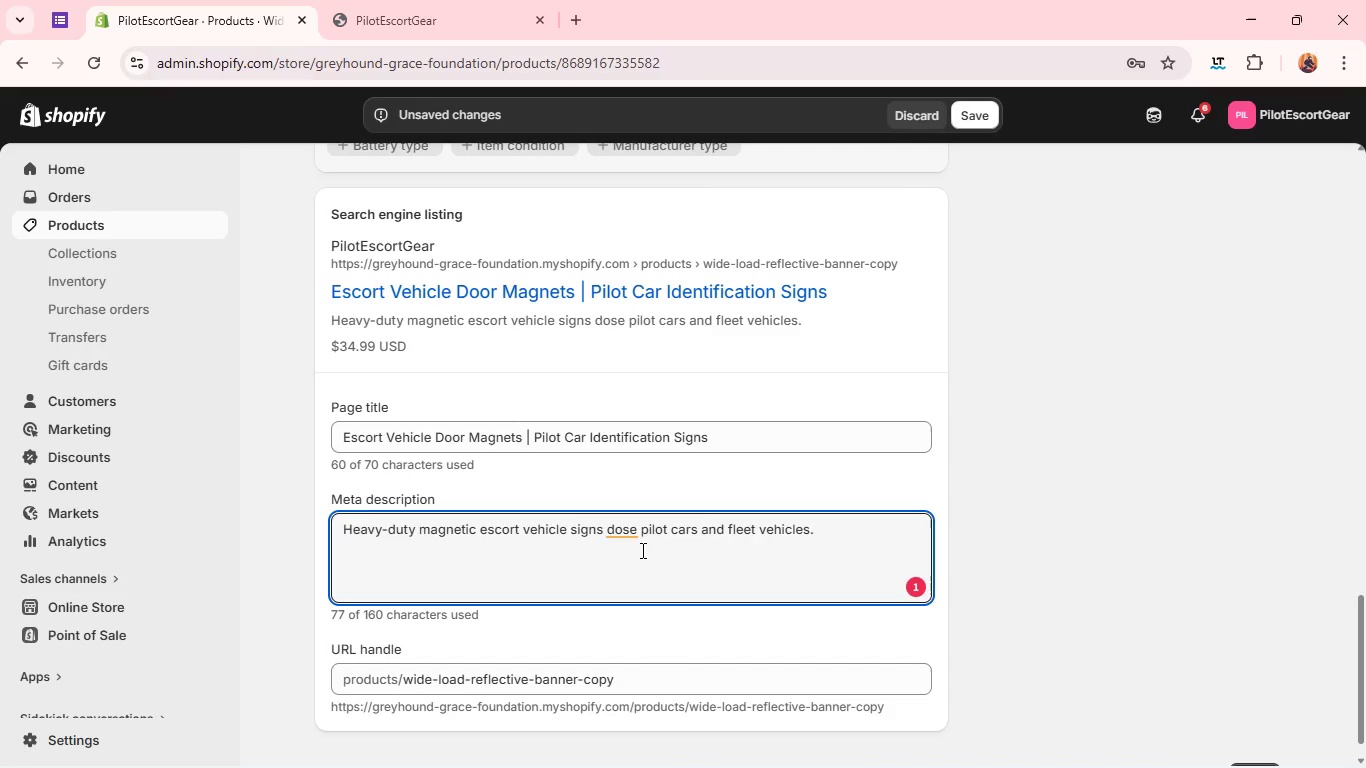 
left_click([643, 546])
 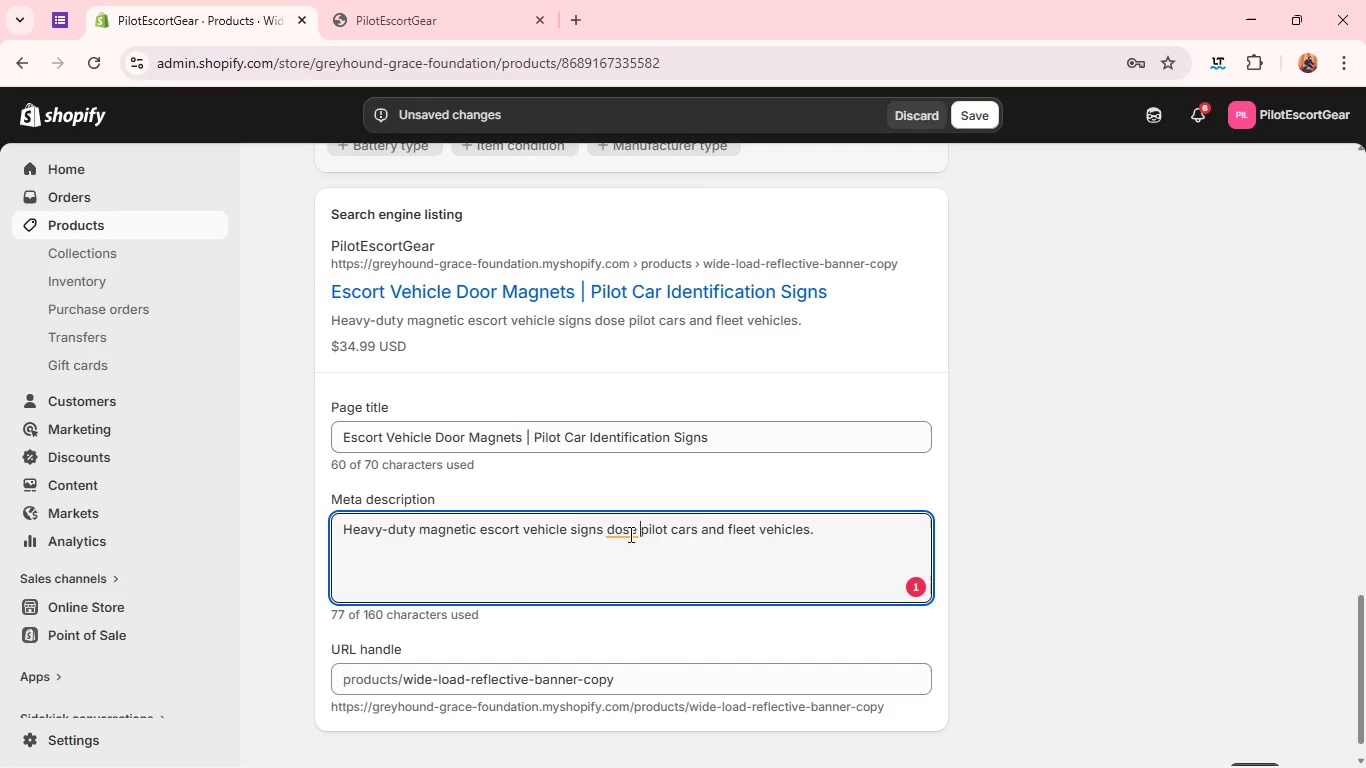 
left_click([626, 527])
 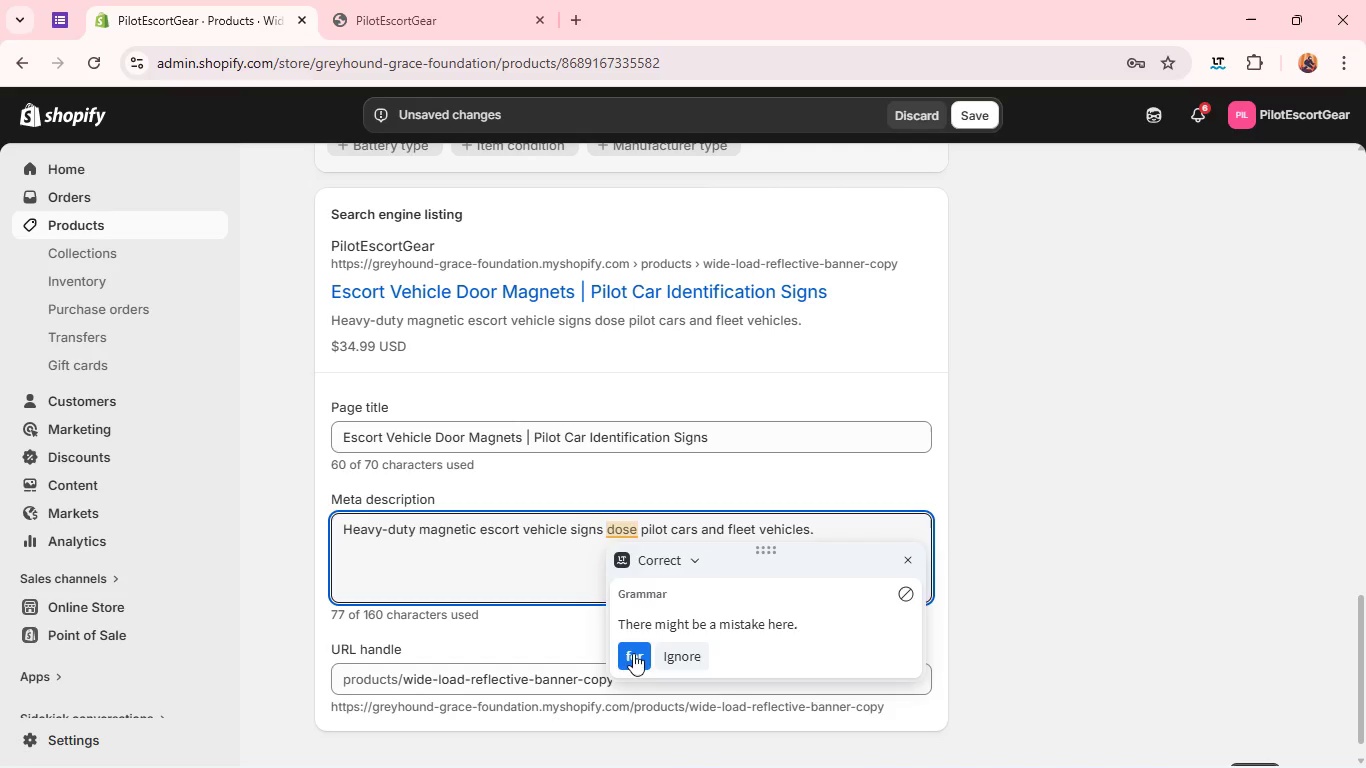 
left_click([633, 653])
 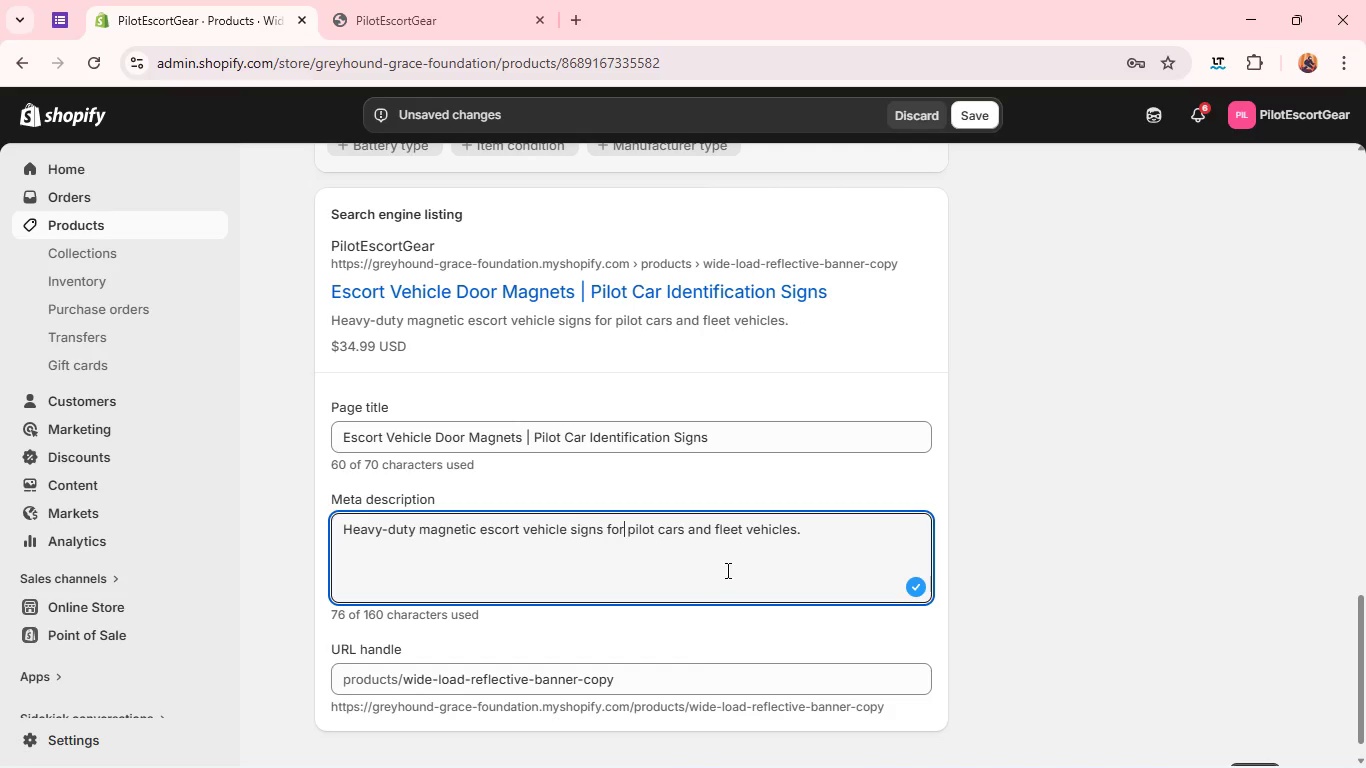 
wait(5.86)
 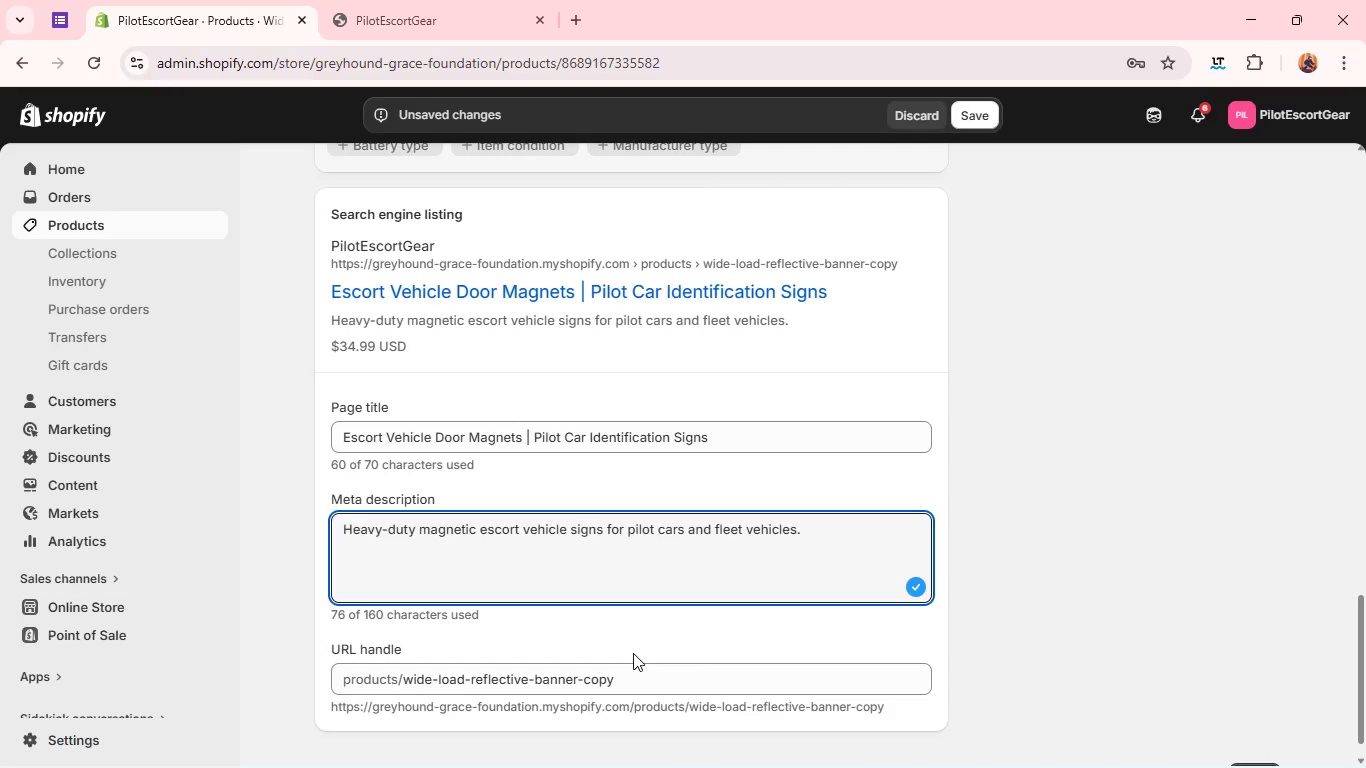 
left_click([830, 537])
 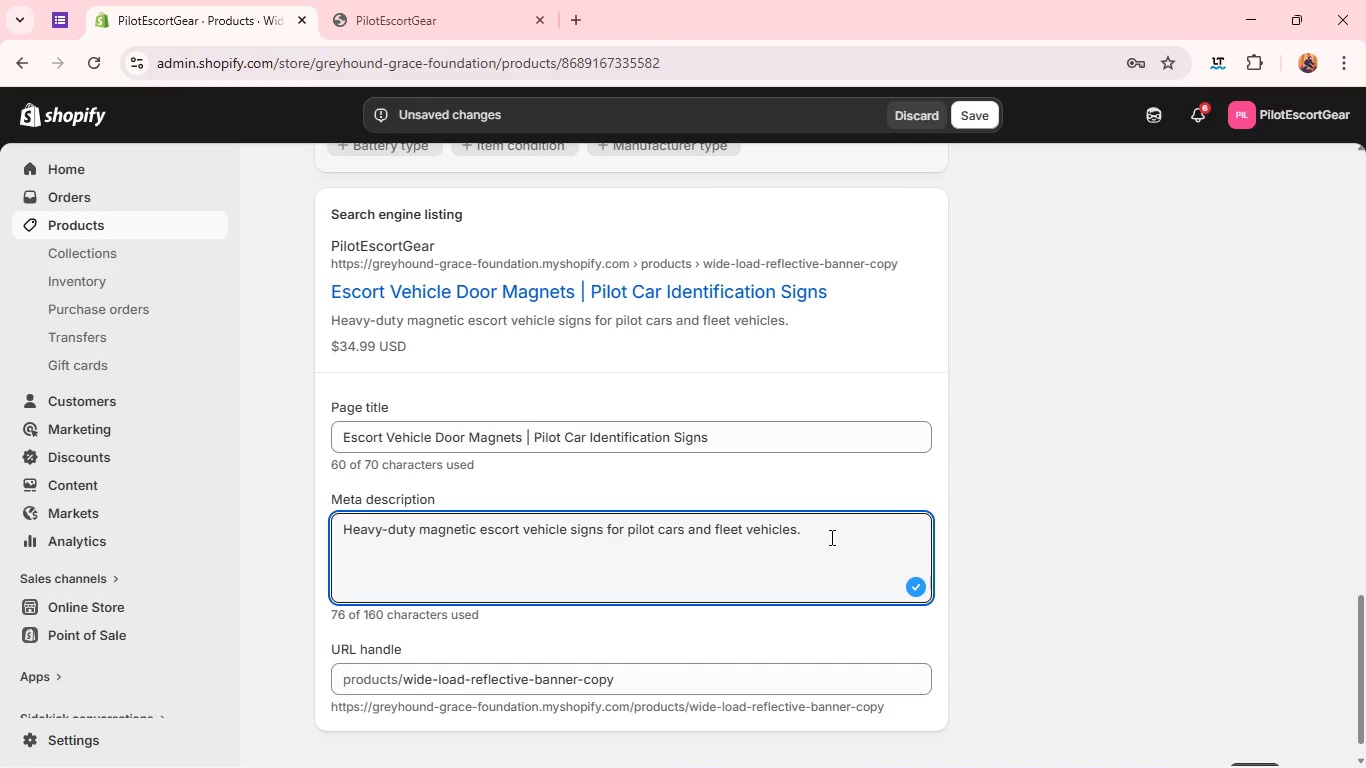 
type(Removable )
key(Backspace)
type(, refe)
key(Backspace)
type(lective identification for oversize load transport operation. )
 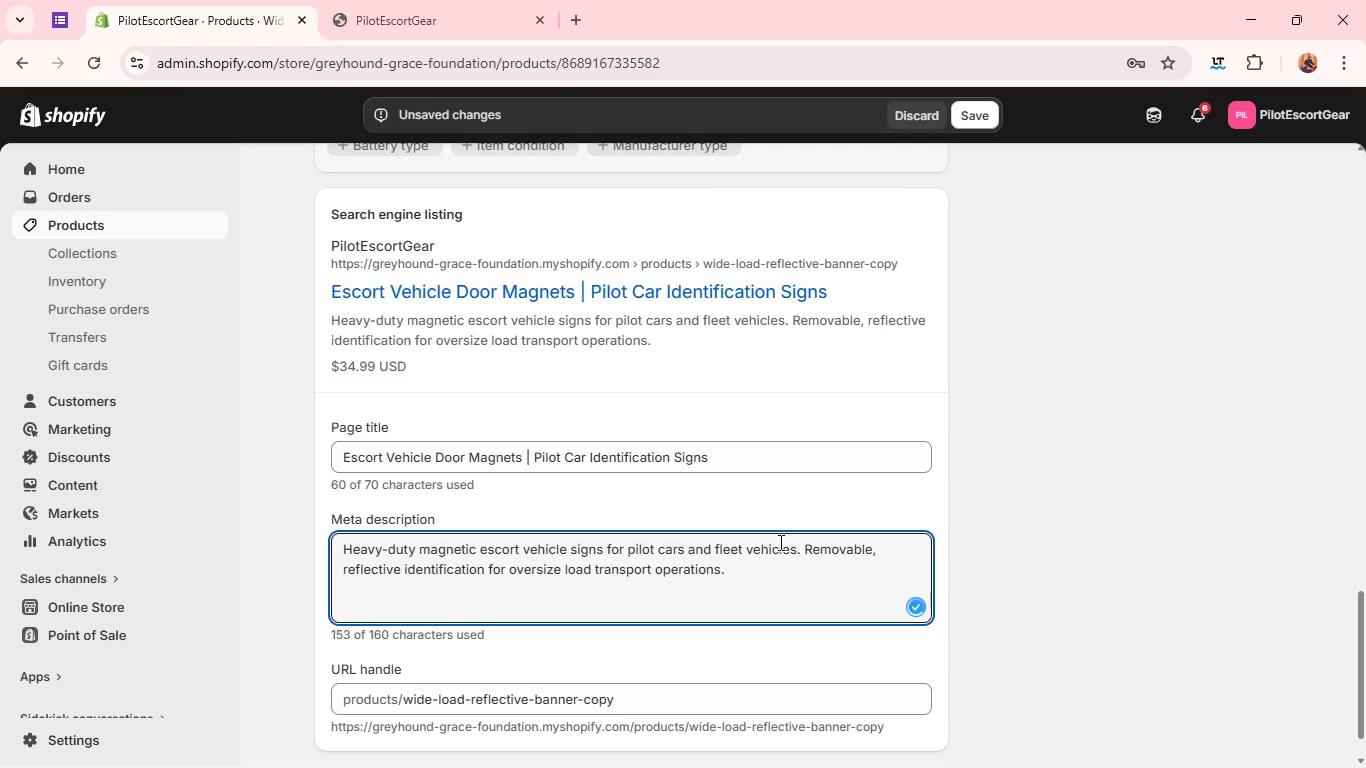 
wait(12.14)
 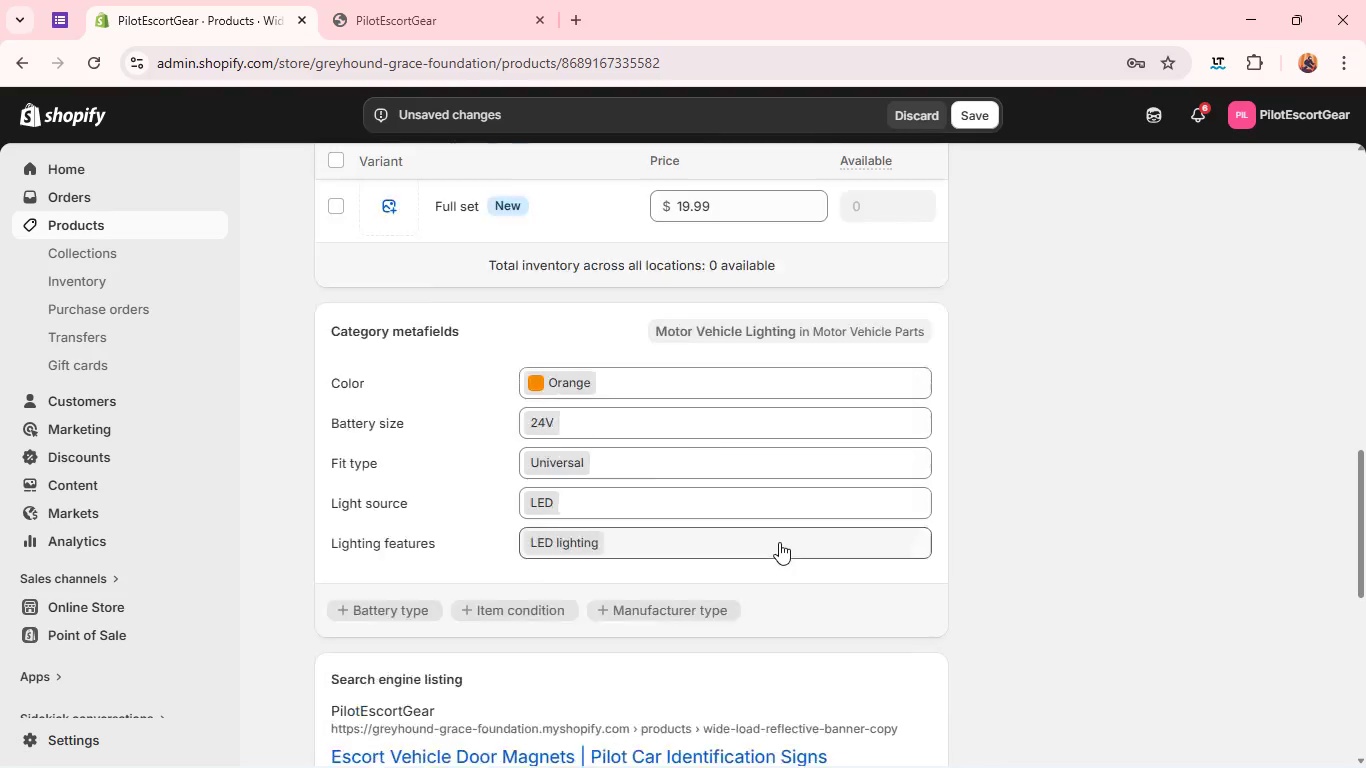 
left_click([1086, 530])
 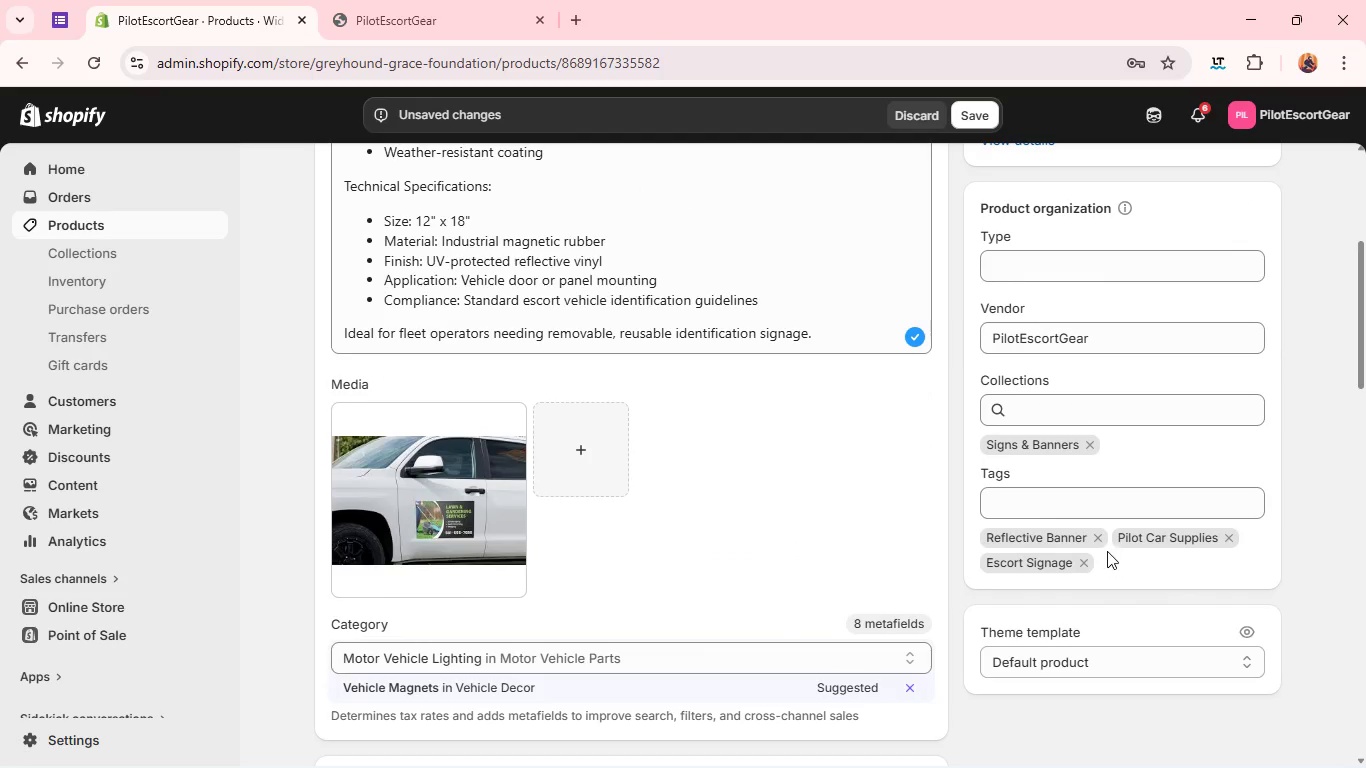 
left_click([1098, 537])
 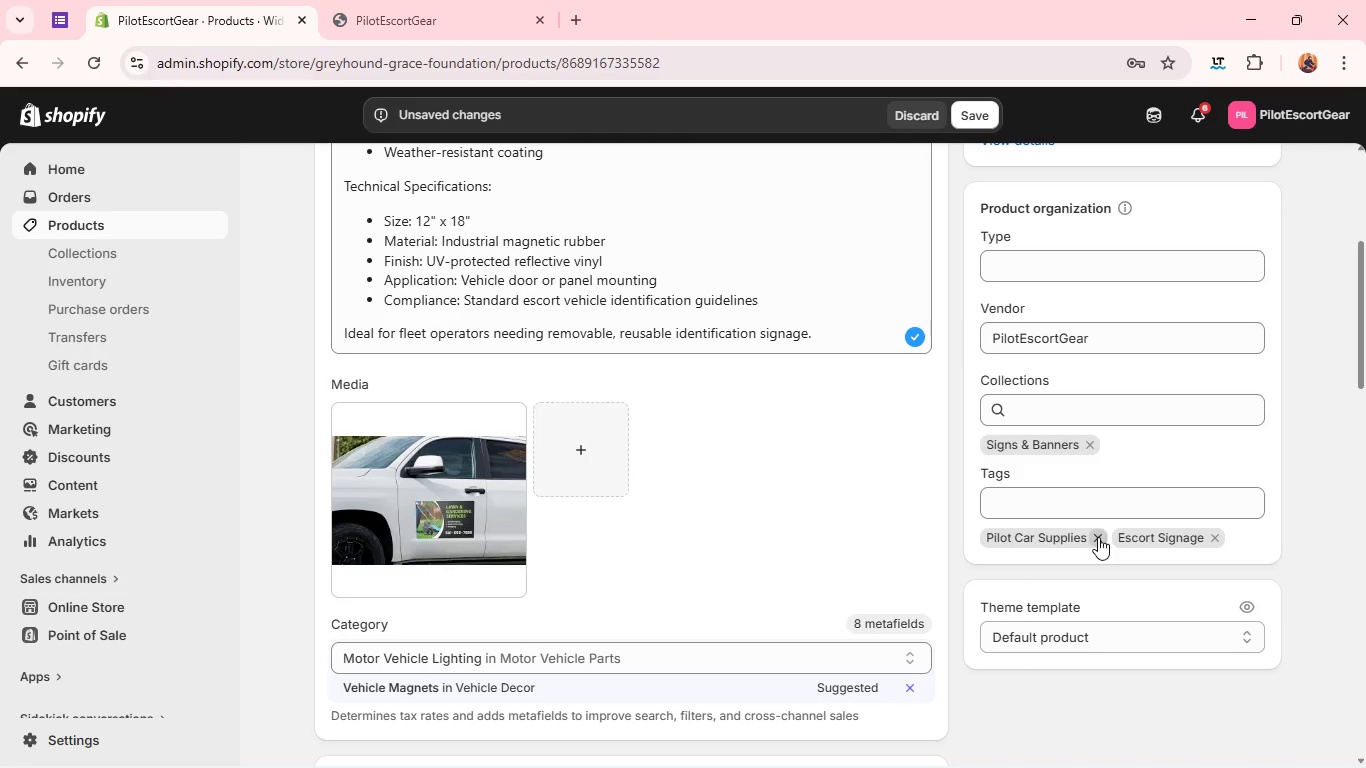 
left_click([1098, 537])
 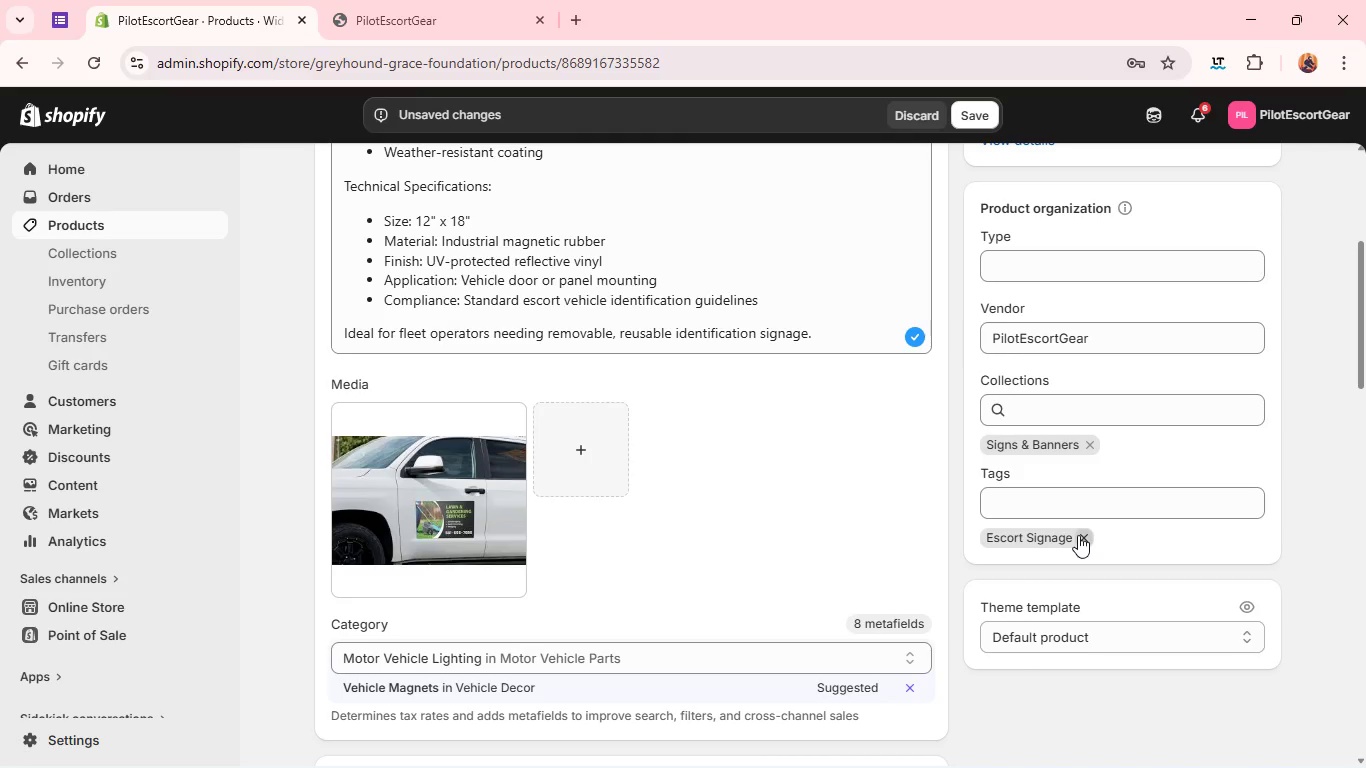 
left_click([1078, 535])
 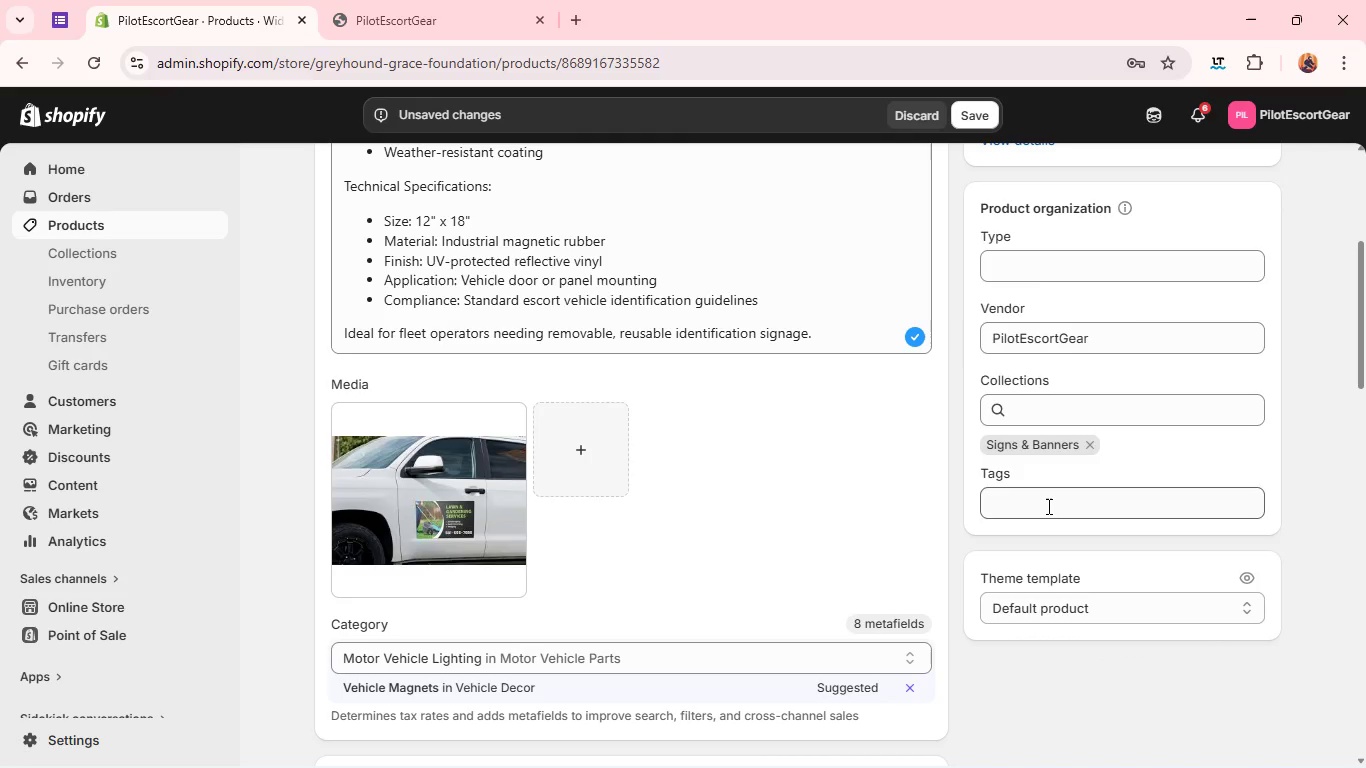 
left_click([1047, 506])
 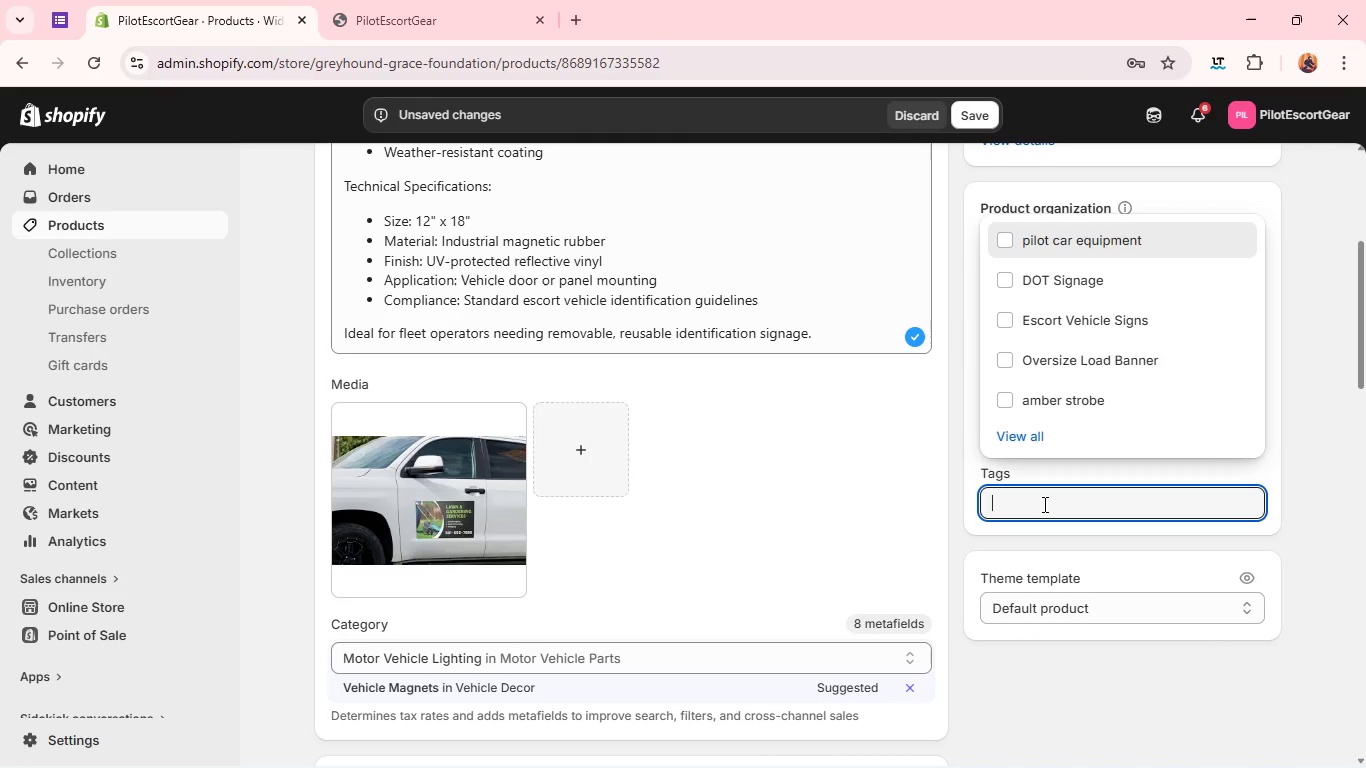 
type(Escort Magnets)
 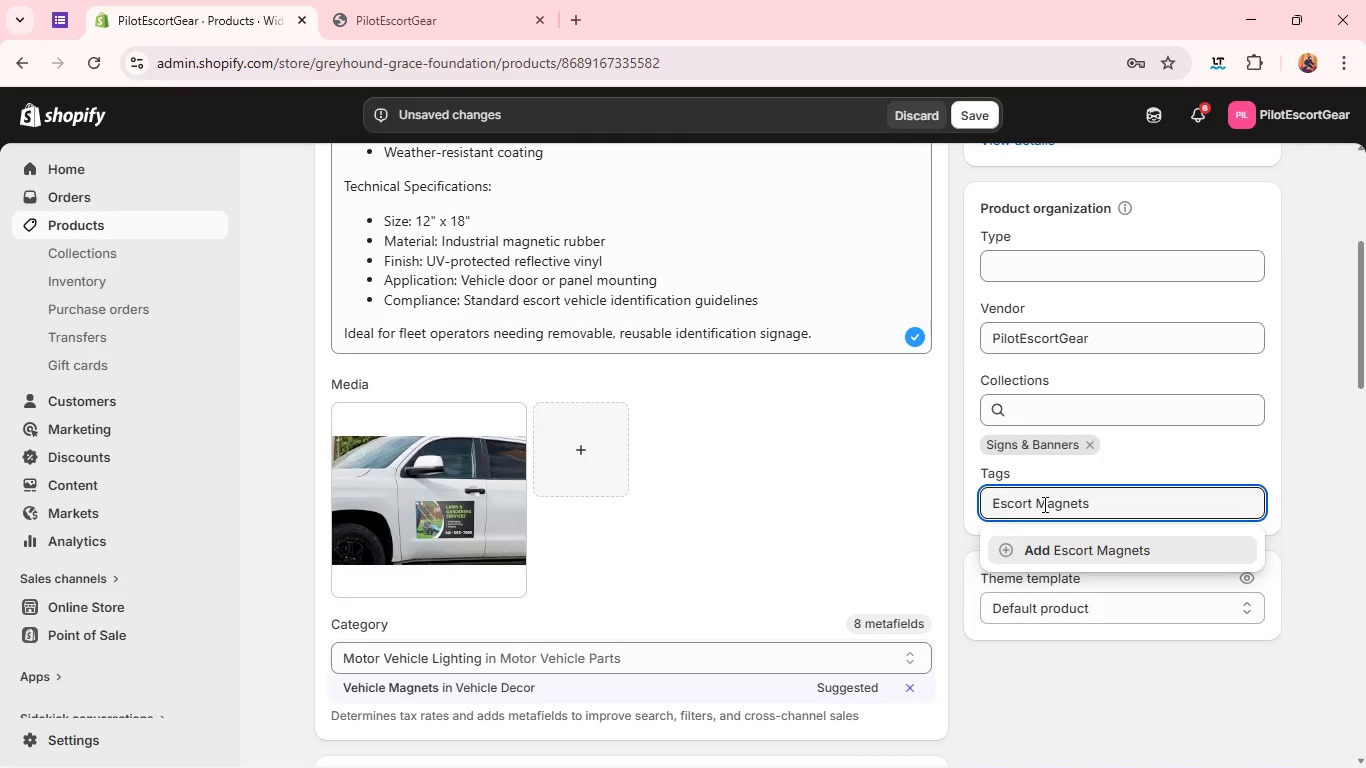 
key(Enter)
 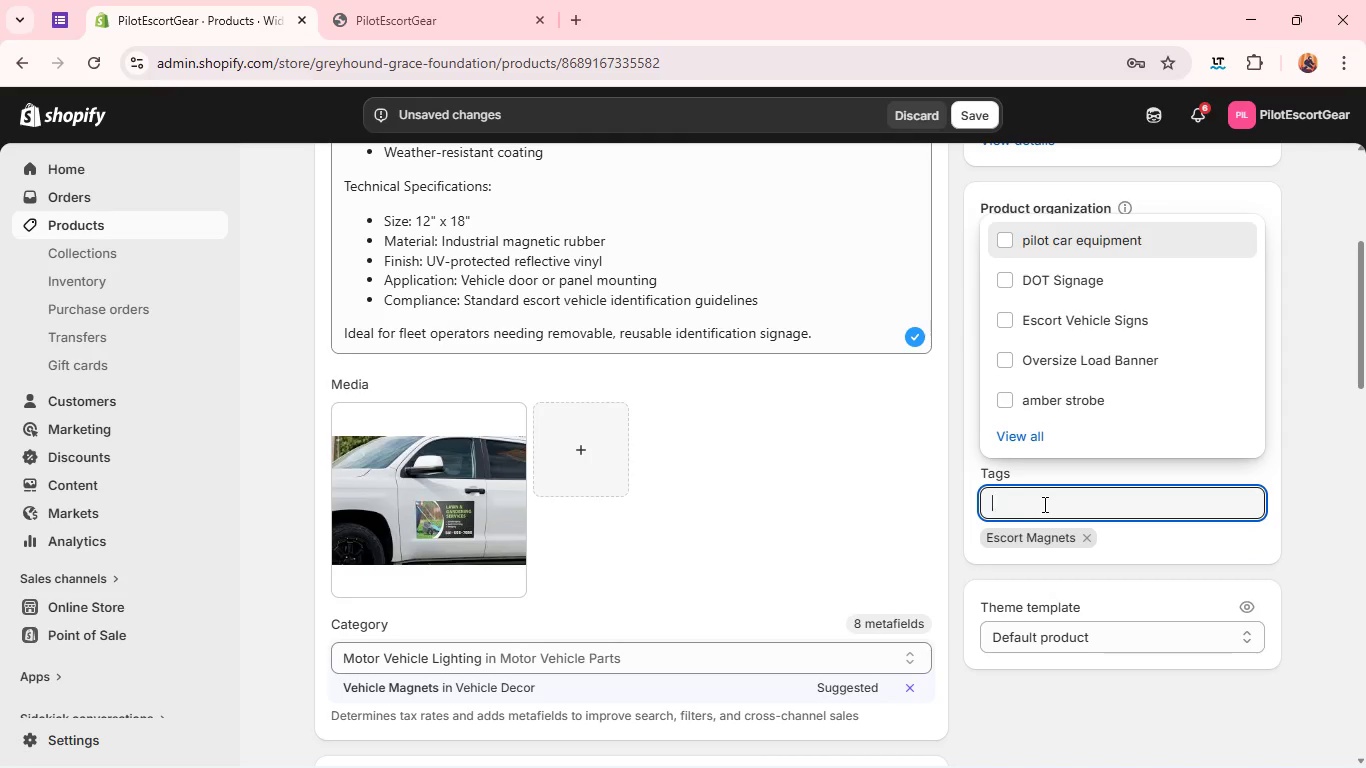 
type(Pilot Car Signa)
 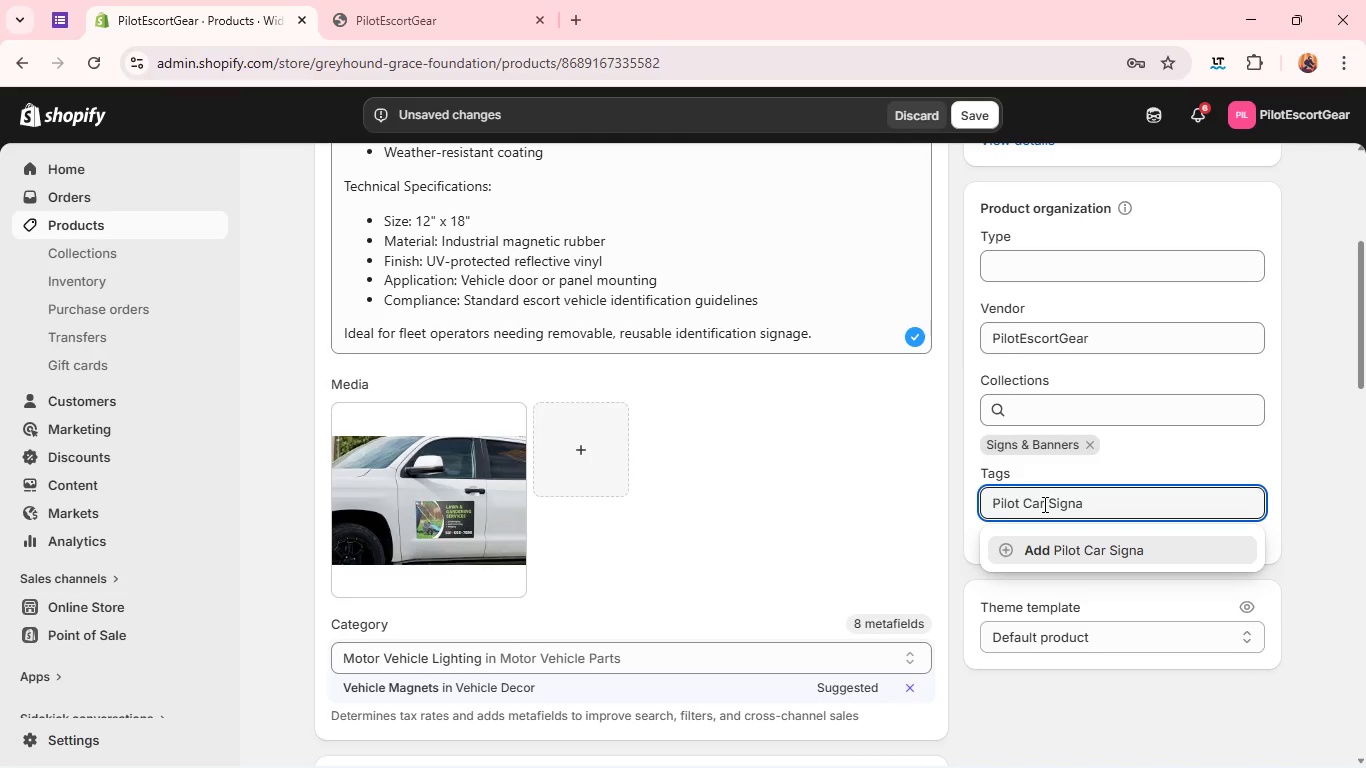 
type(ge )
 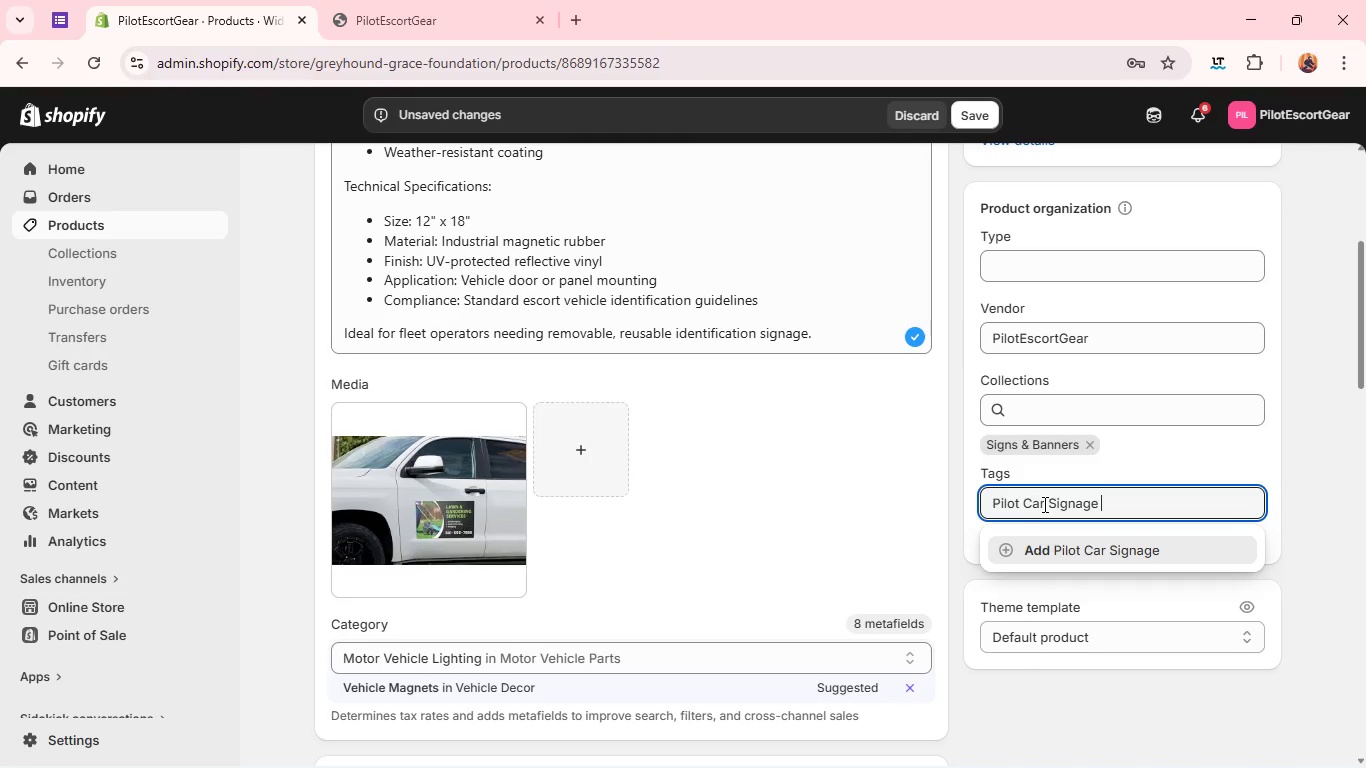 
key(Enter)
 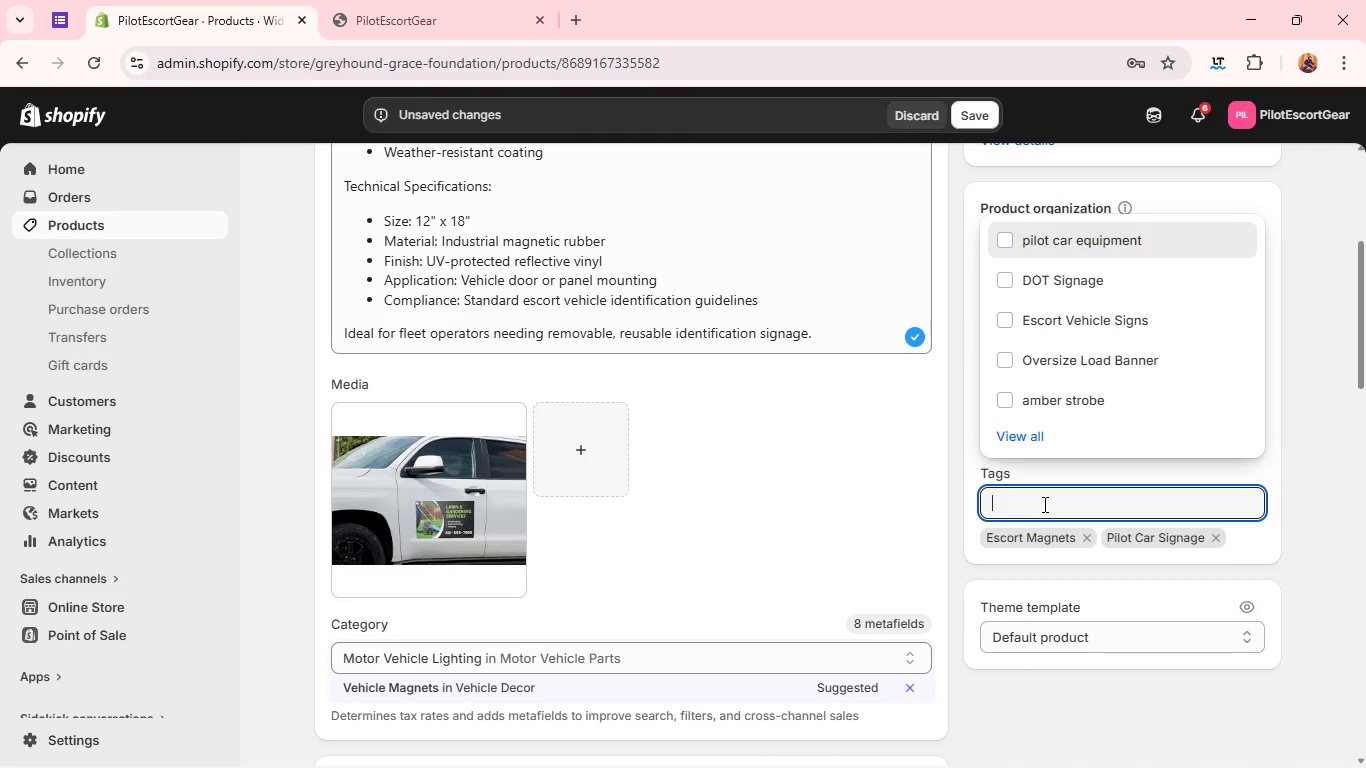 
type(Vehicle Identifiv)
key(Backspace)
type(cation )
 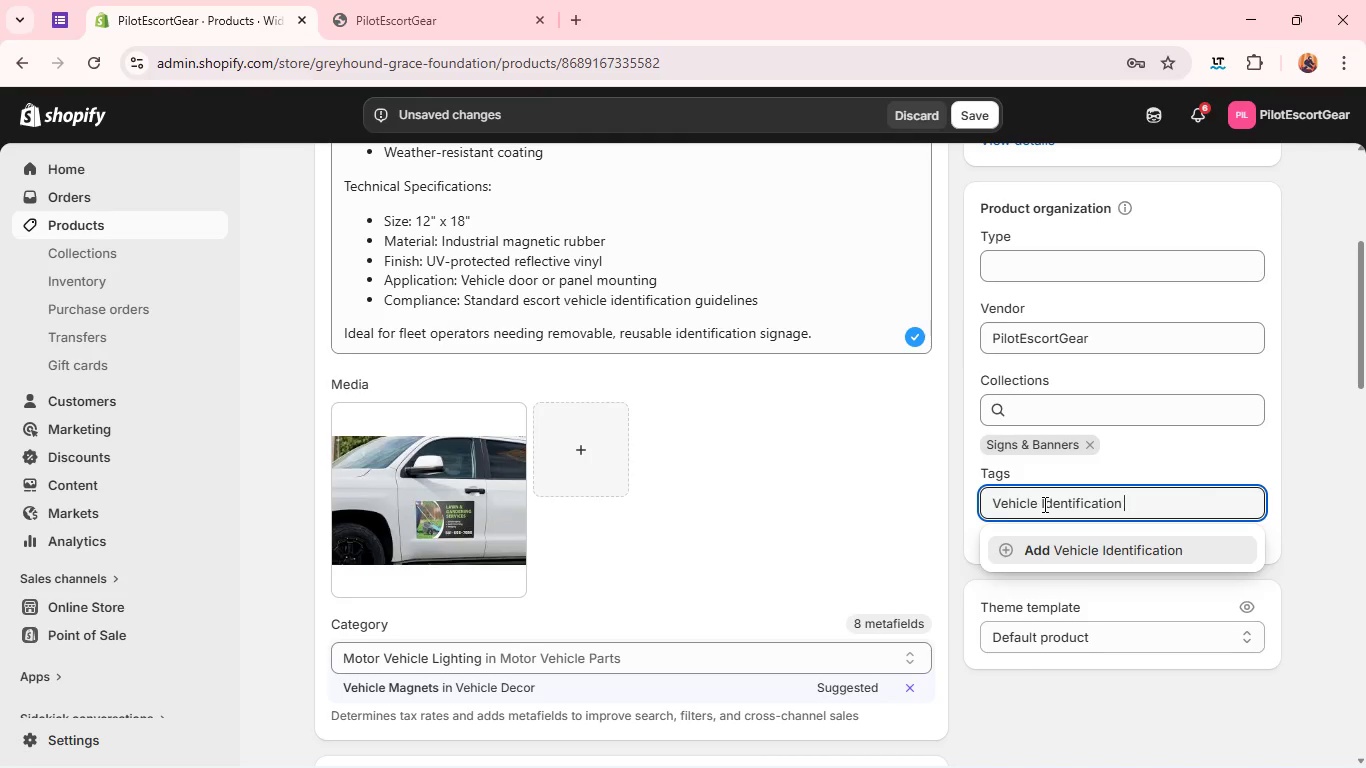 
key(Enter)
 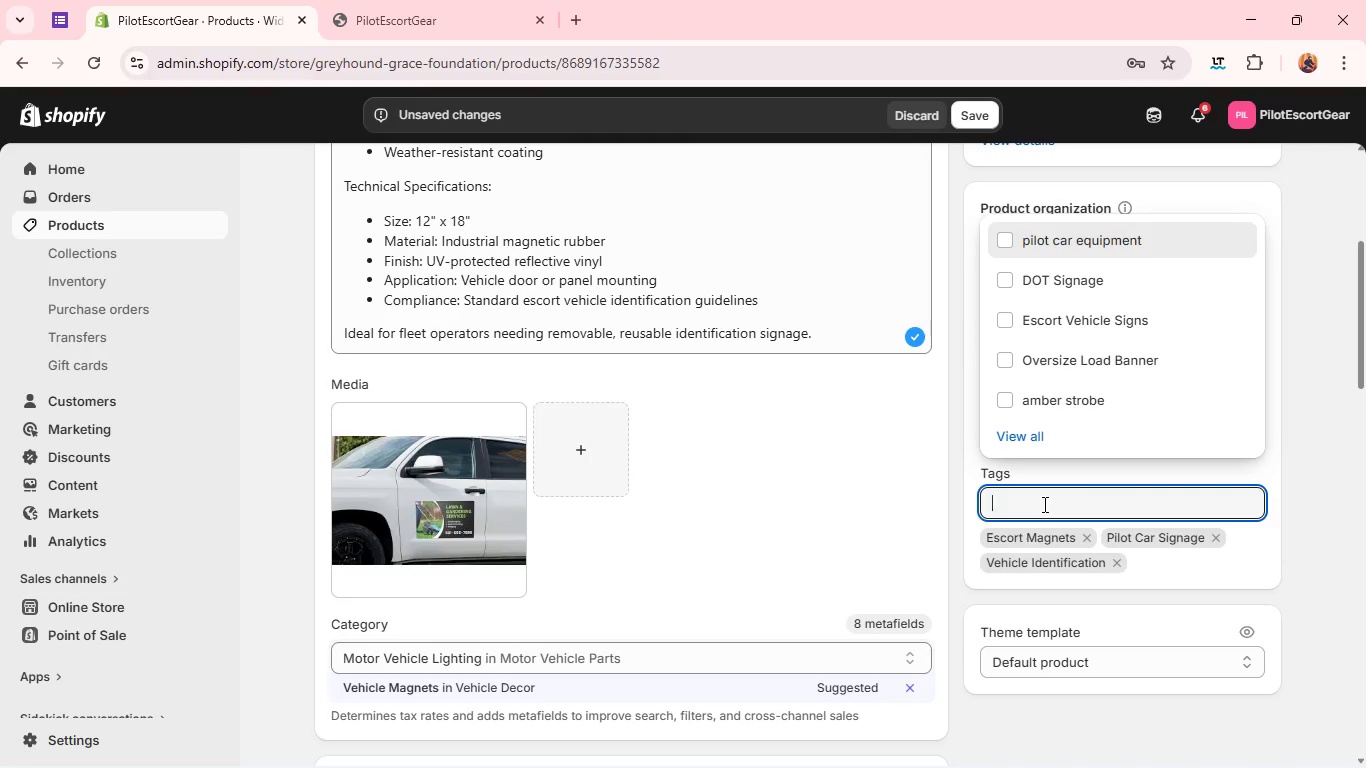 
type(DOT Compliancr)
key(Backspace)
type(e)
 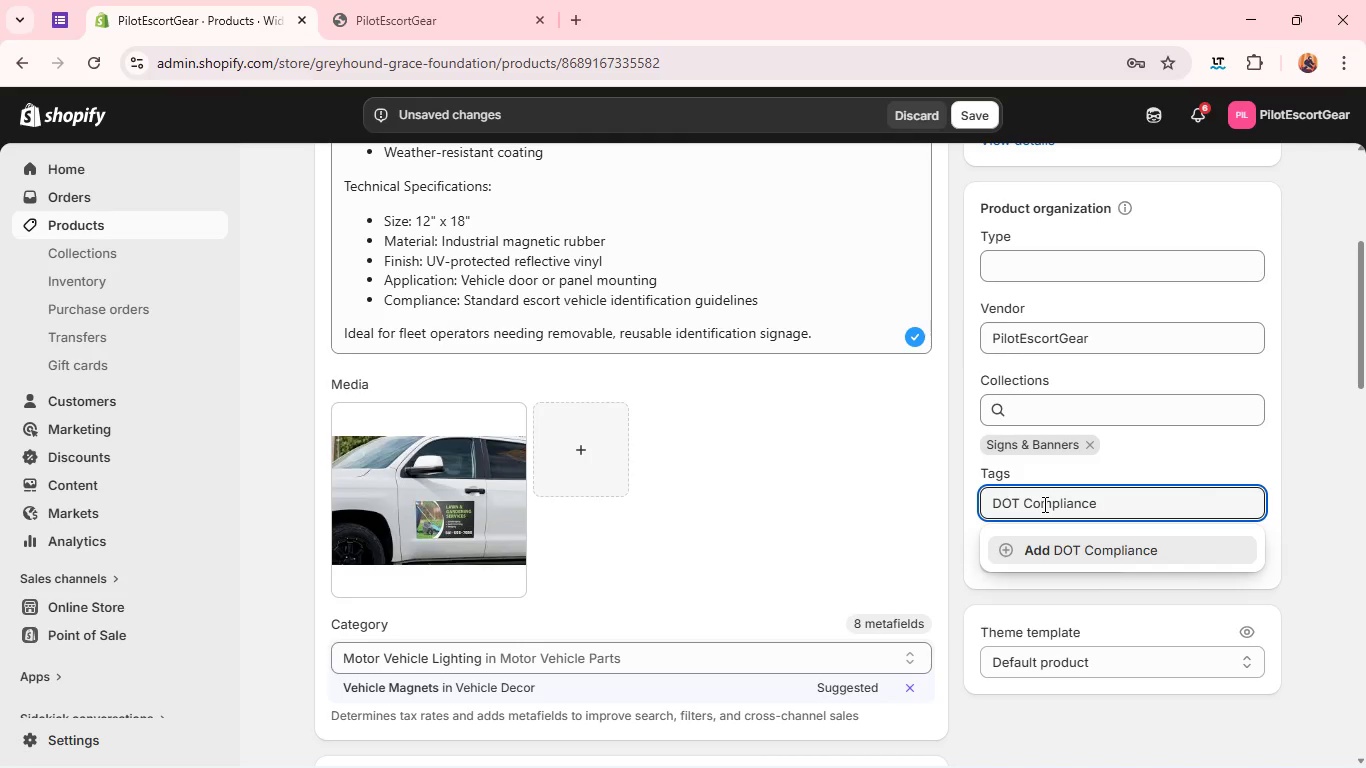 
key(Enter)
 